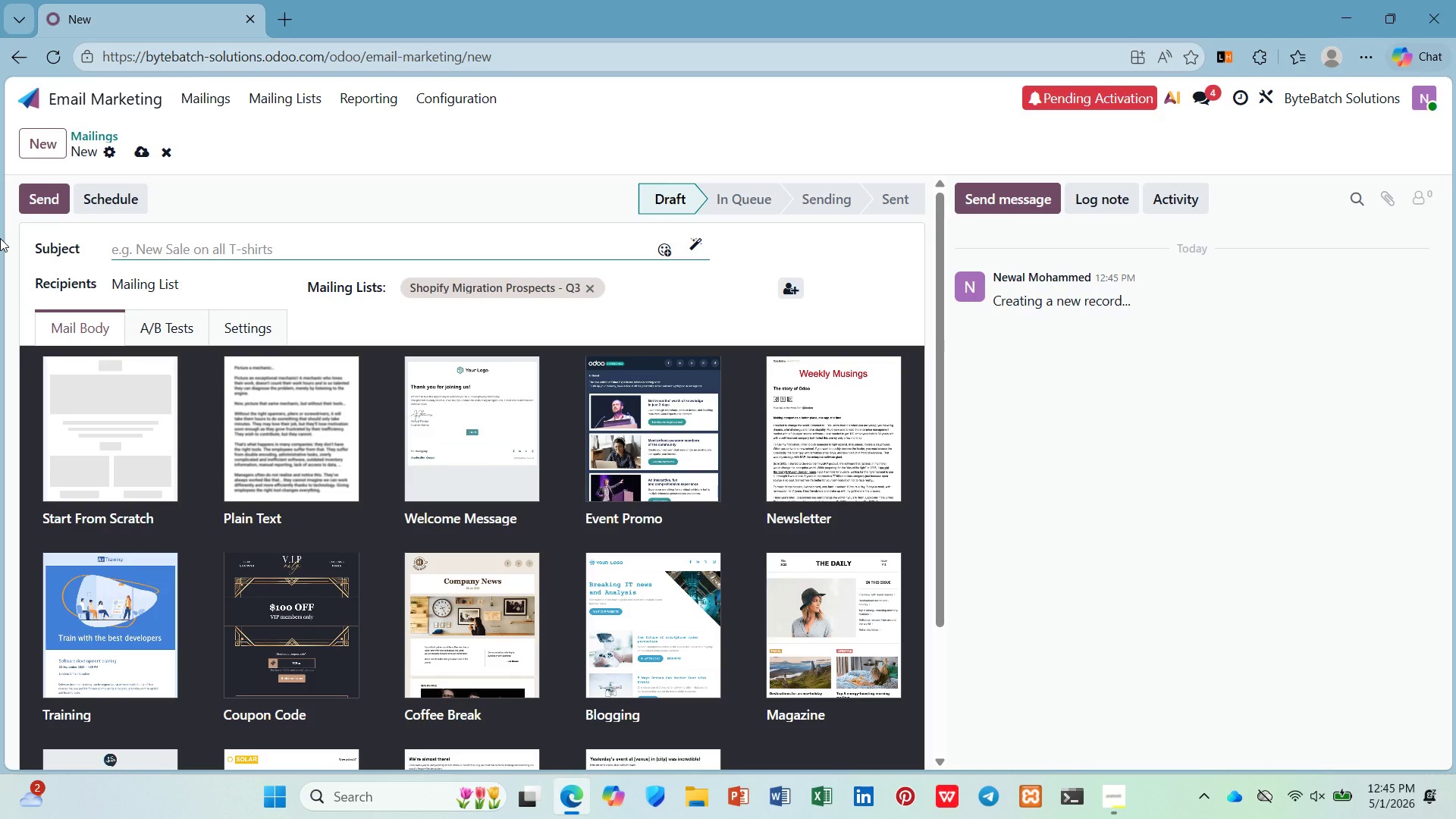 
wait(30.16)
 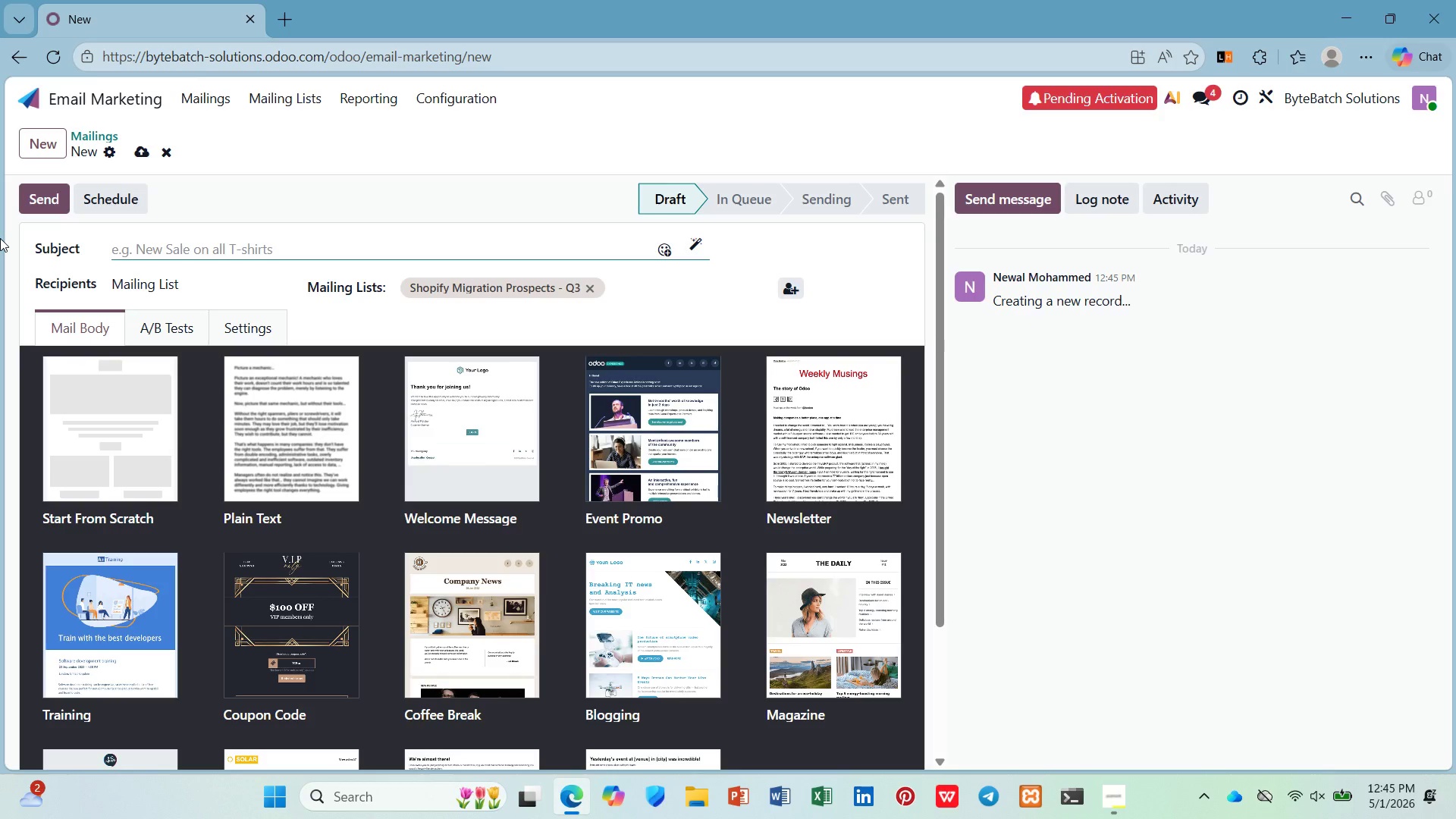 
left_click([276, 137])
 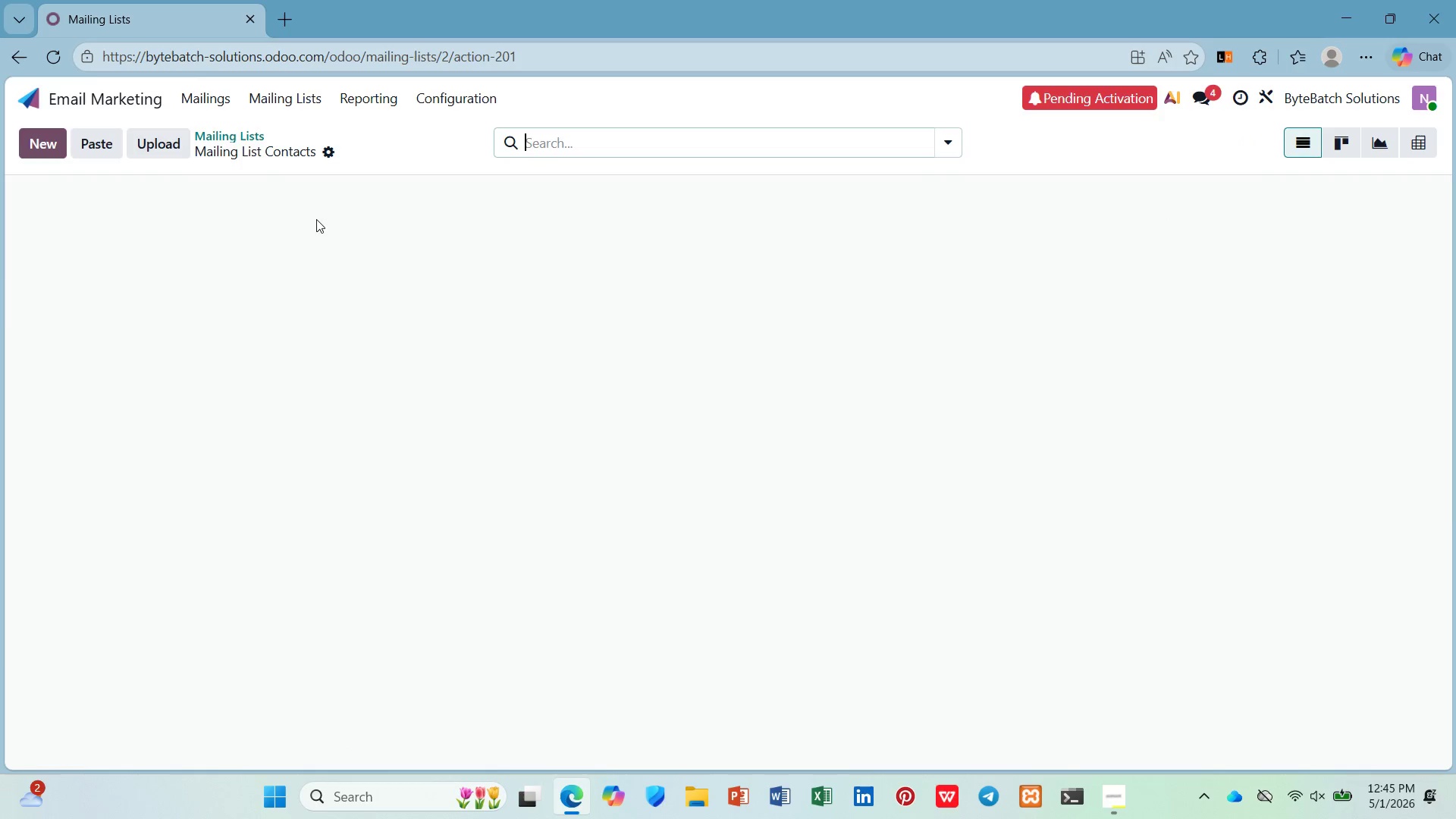 
scroll: coordinate [329, 214], scroll_direction: down, amount: 10.0
 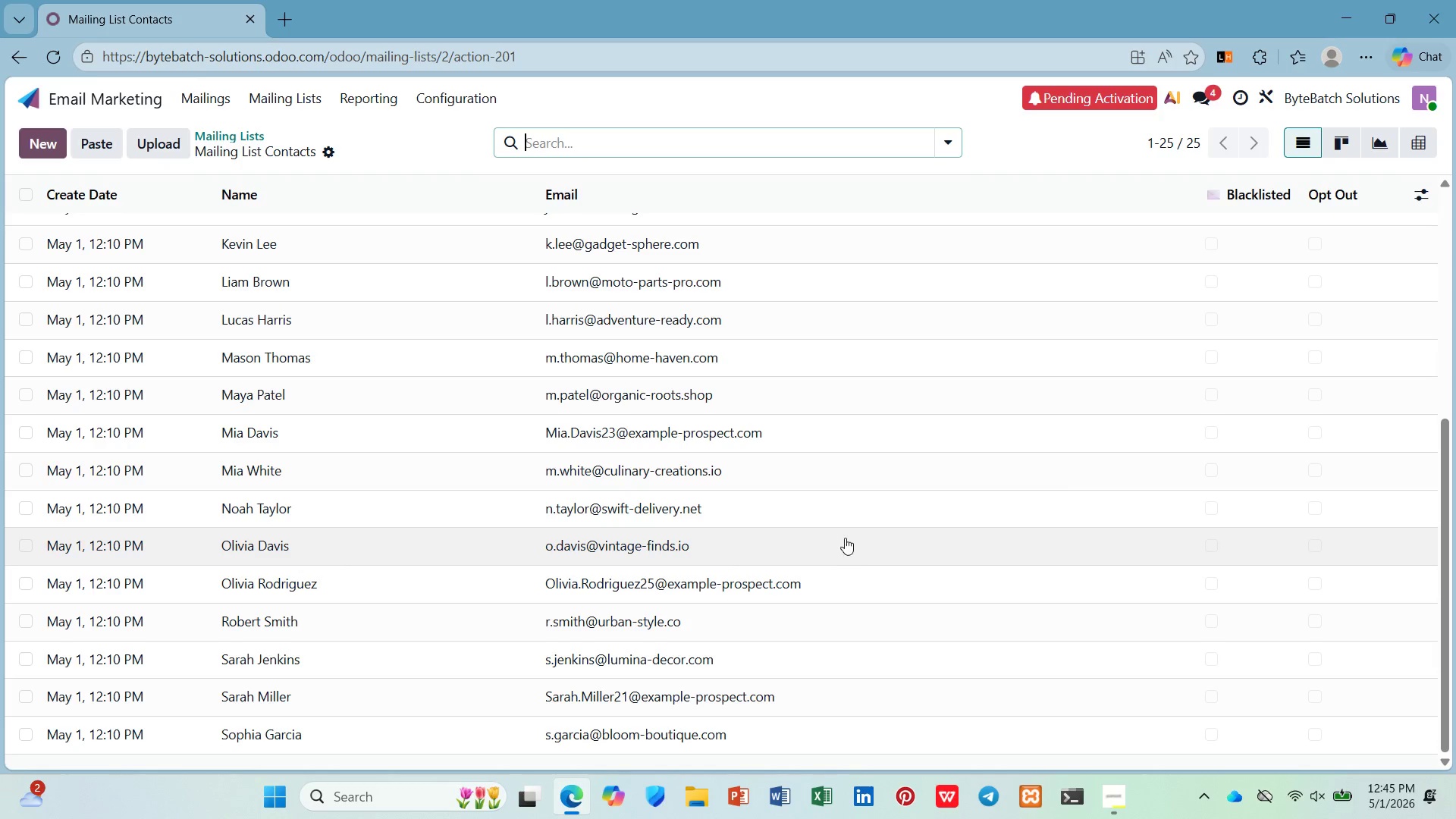 
hold_key(key=ControlLeft, duration=0.58)
scroll: coordinate [841, 535], scroll_direction: down, amount: 4.0
 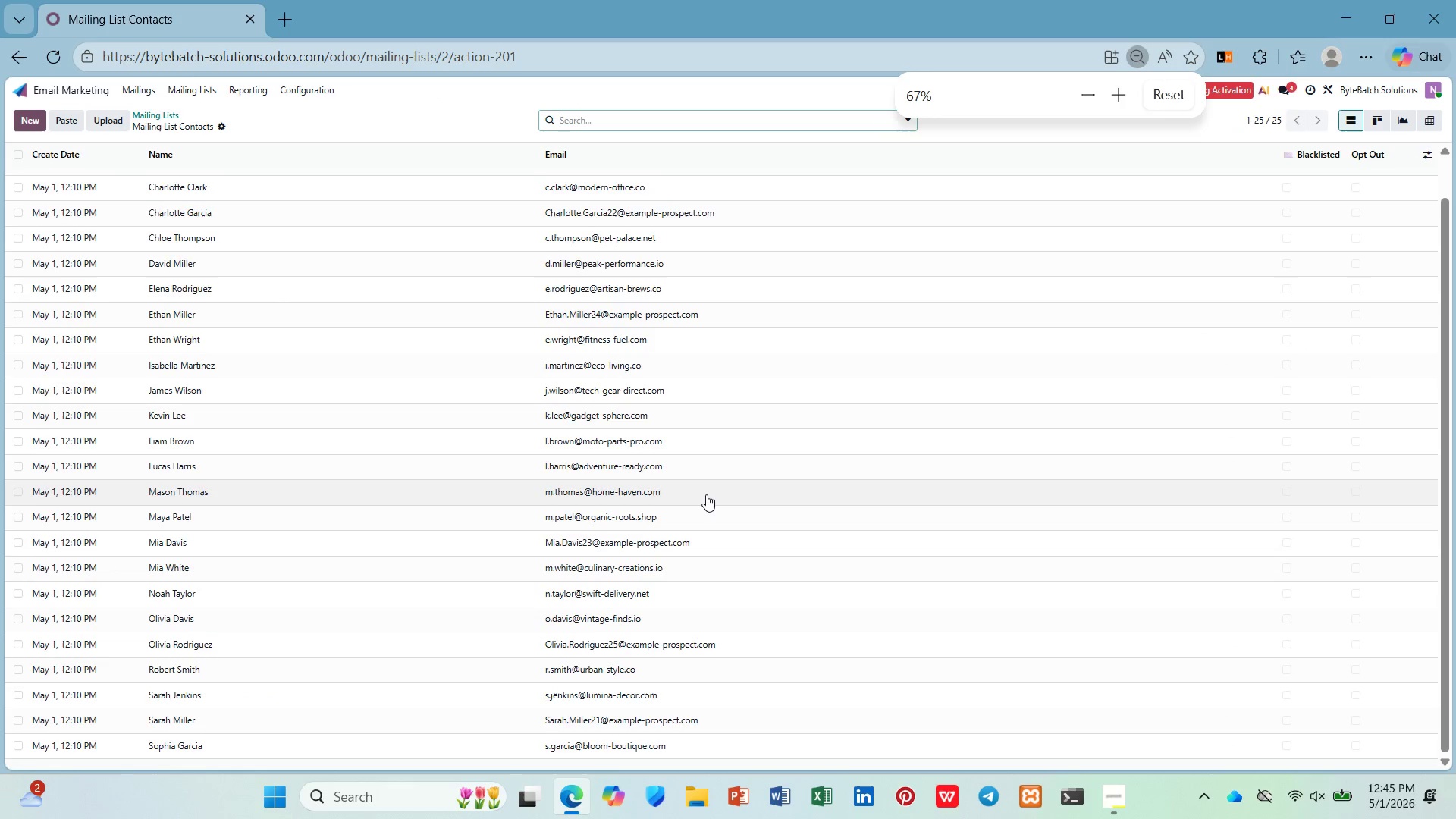 
scroll: coordinate [701, 490], scroll_direction: up, amount: 7.0
 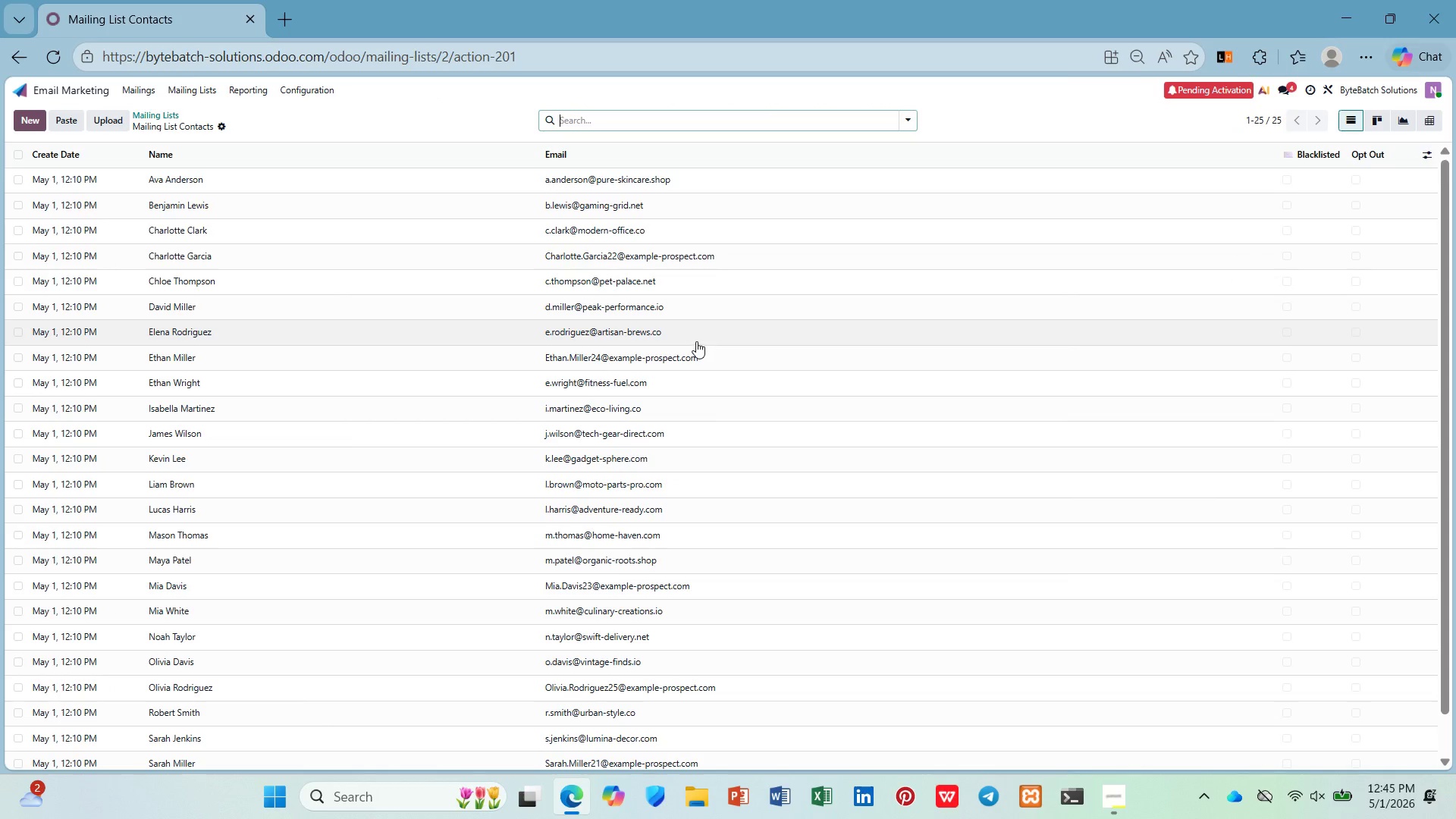 
hold_key(key=ControlLeft, duration=0.55)
scroll: coordinate [686, 339], scroll_direction: down, amount: 1.0
 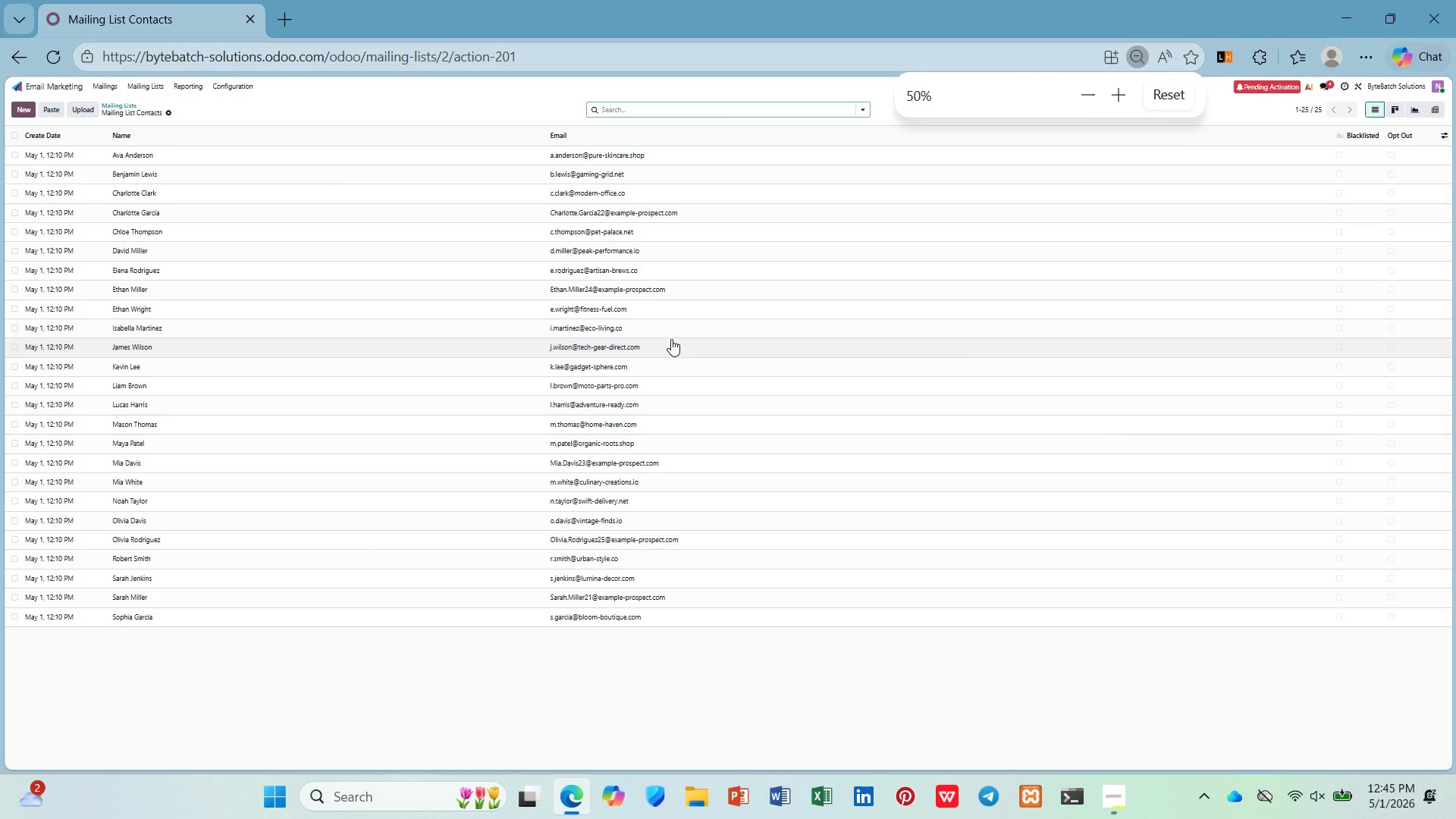 
hold_key(key=ControlLeft, duration=1.81)
scroll: coordinate [610, 348], scroll_direction: up, amount: 1.0
 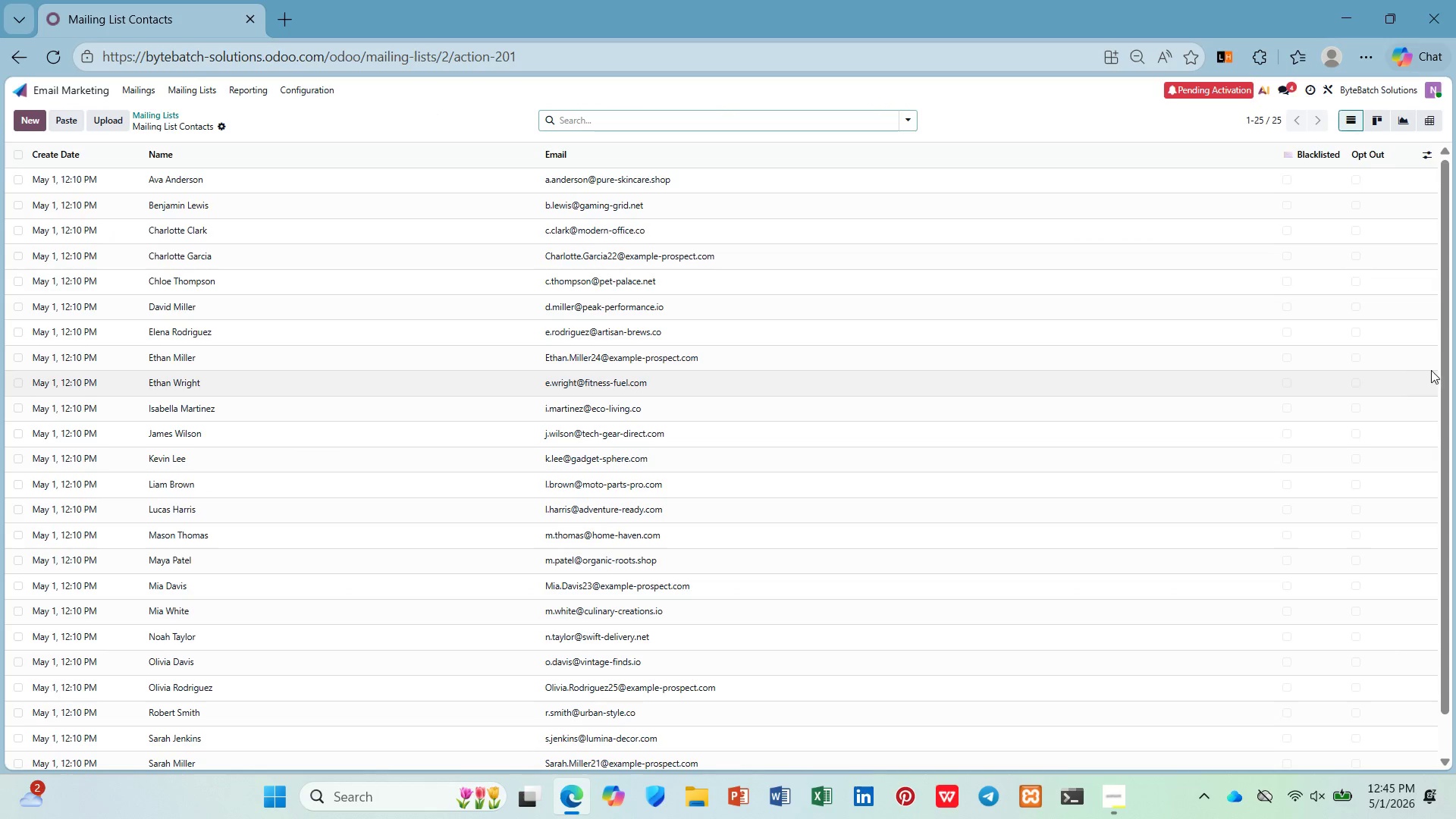 
left_click_drag(start_coordinate=[1439, 366], to_coordinate=[1451, 344])
 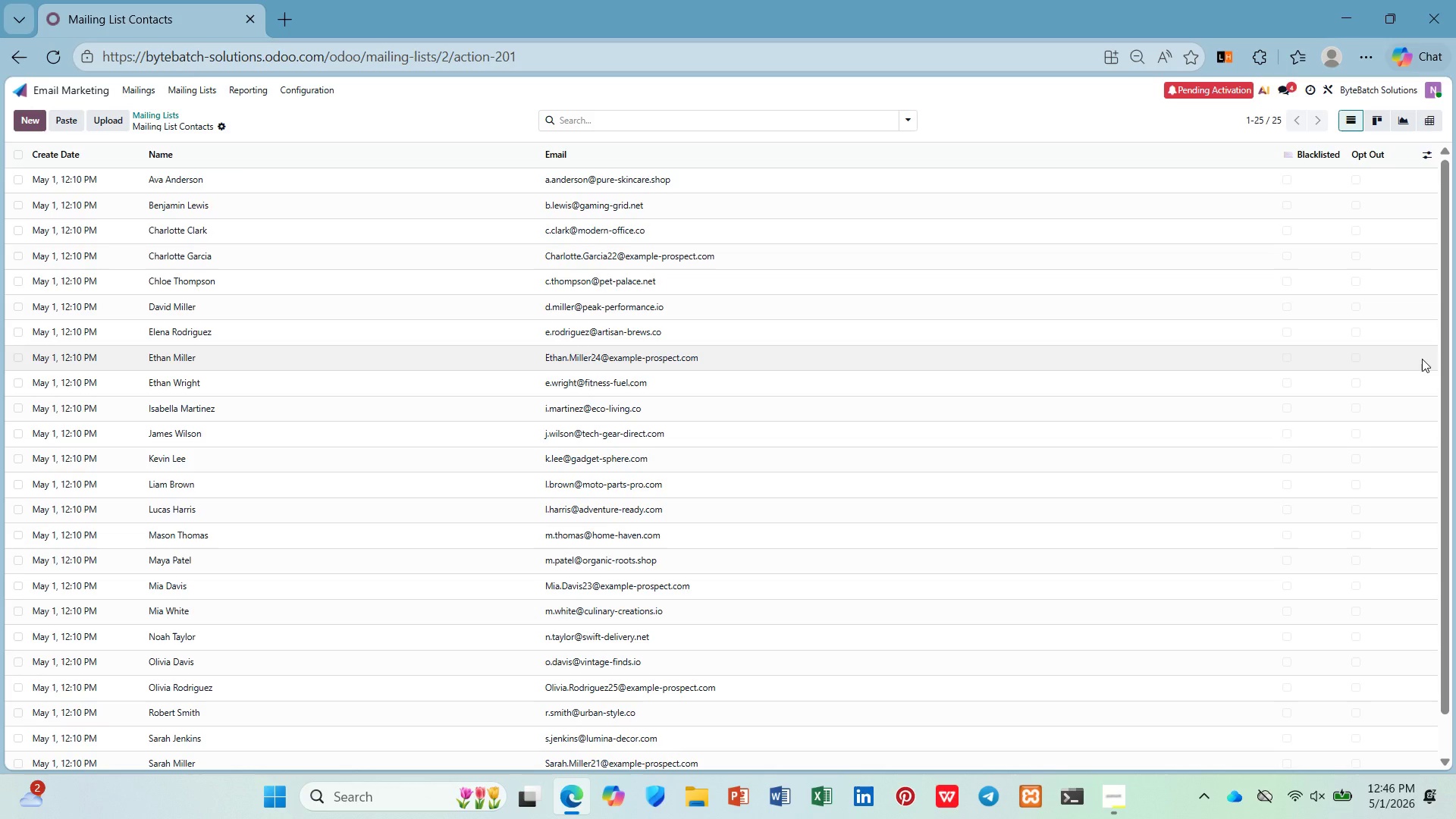 
key(PrintScreen)
 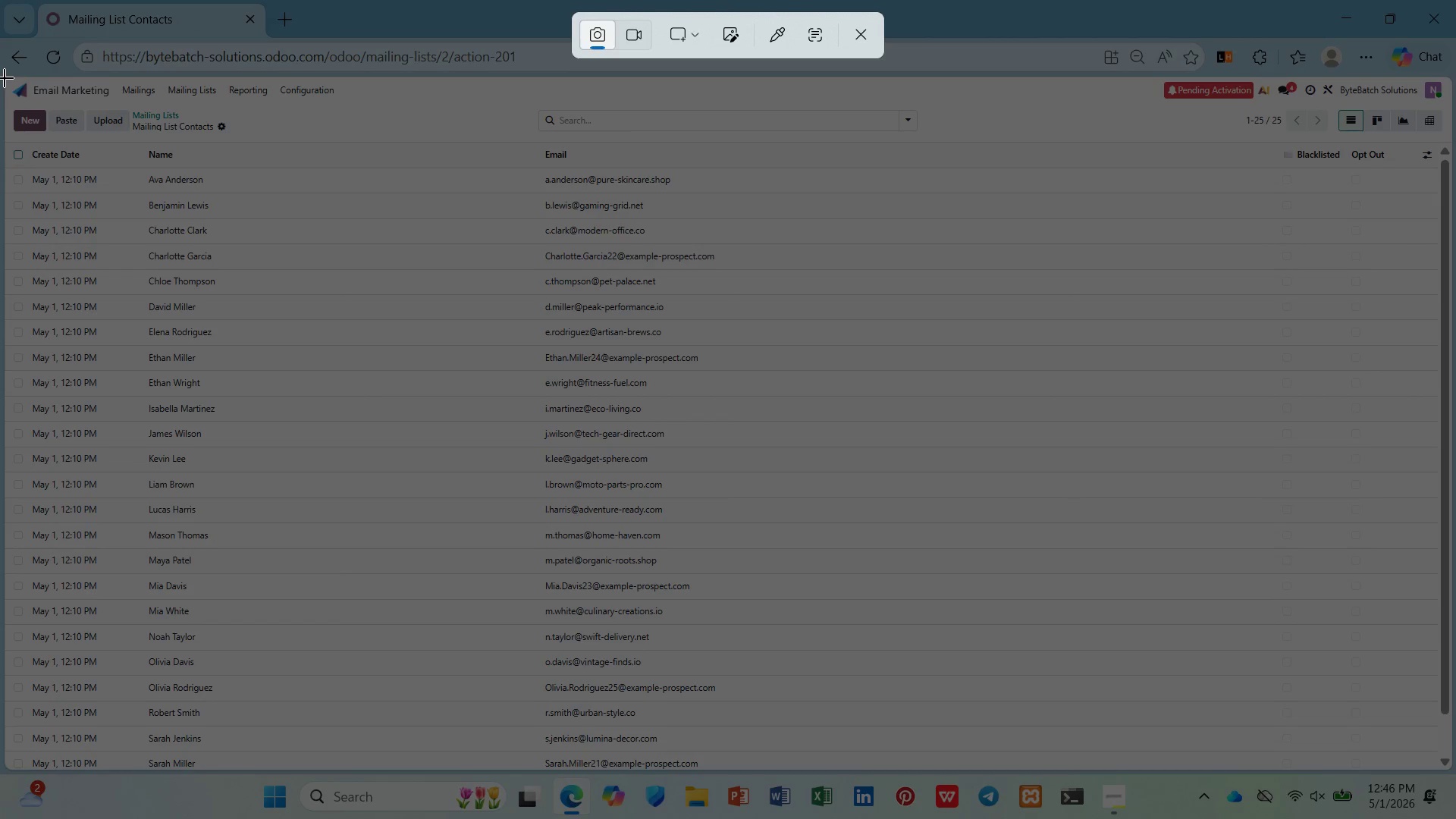 
left_click_drag(start_coordinate=[4, 75], to_coordinate=[1455, 768])
 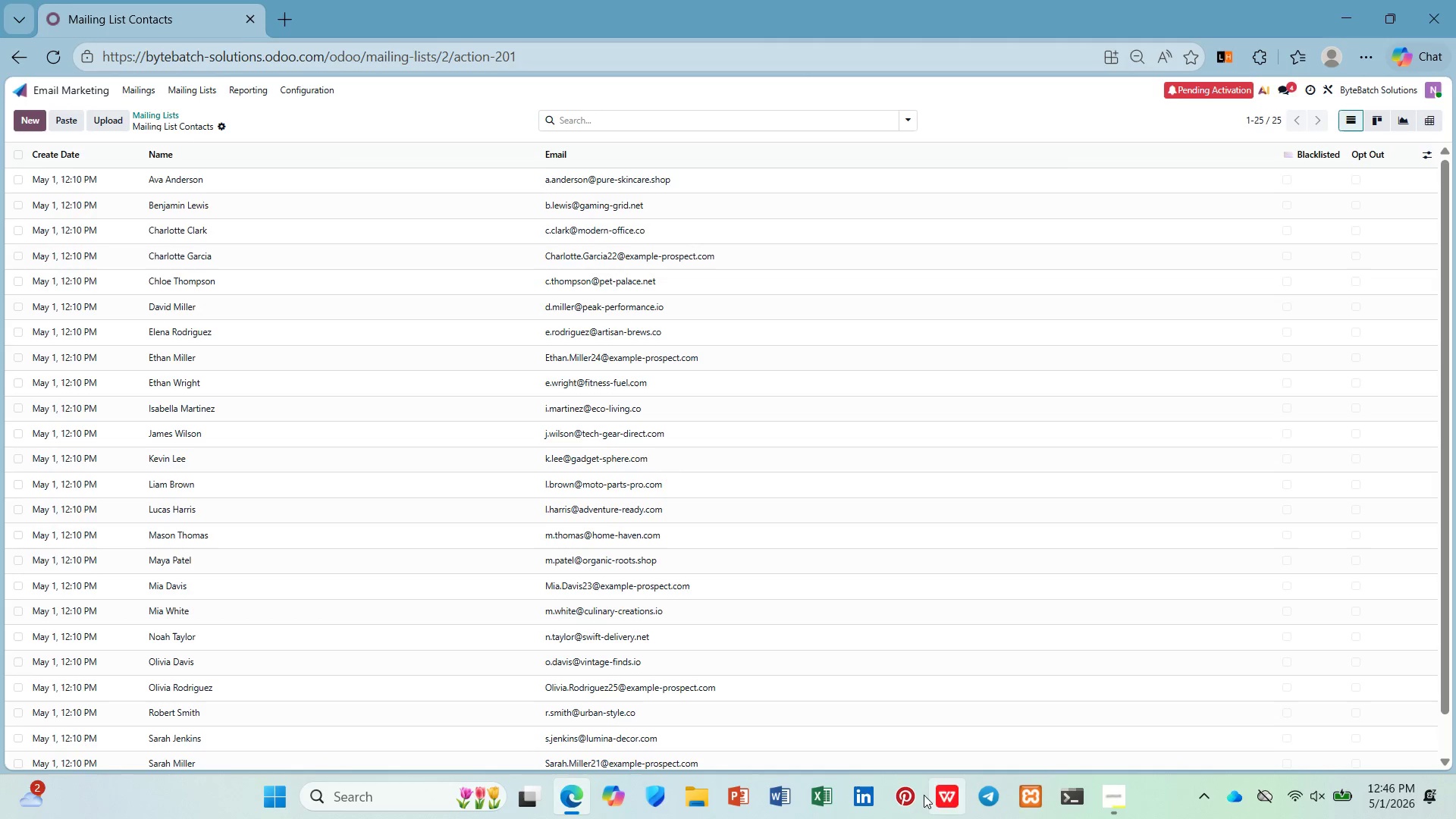 
left_click([696, 797])
 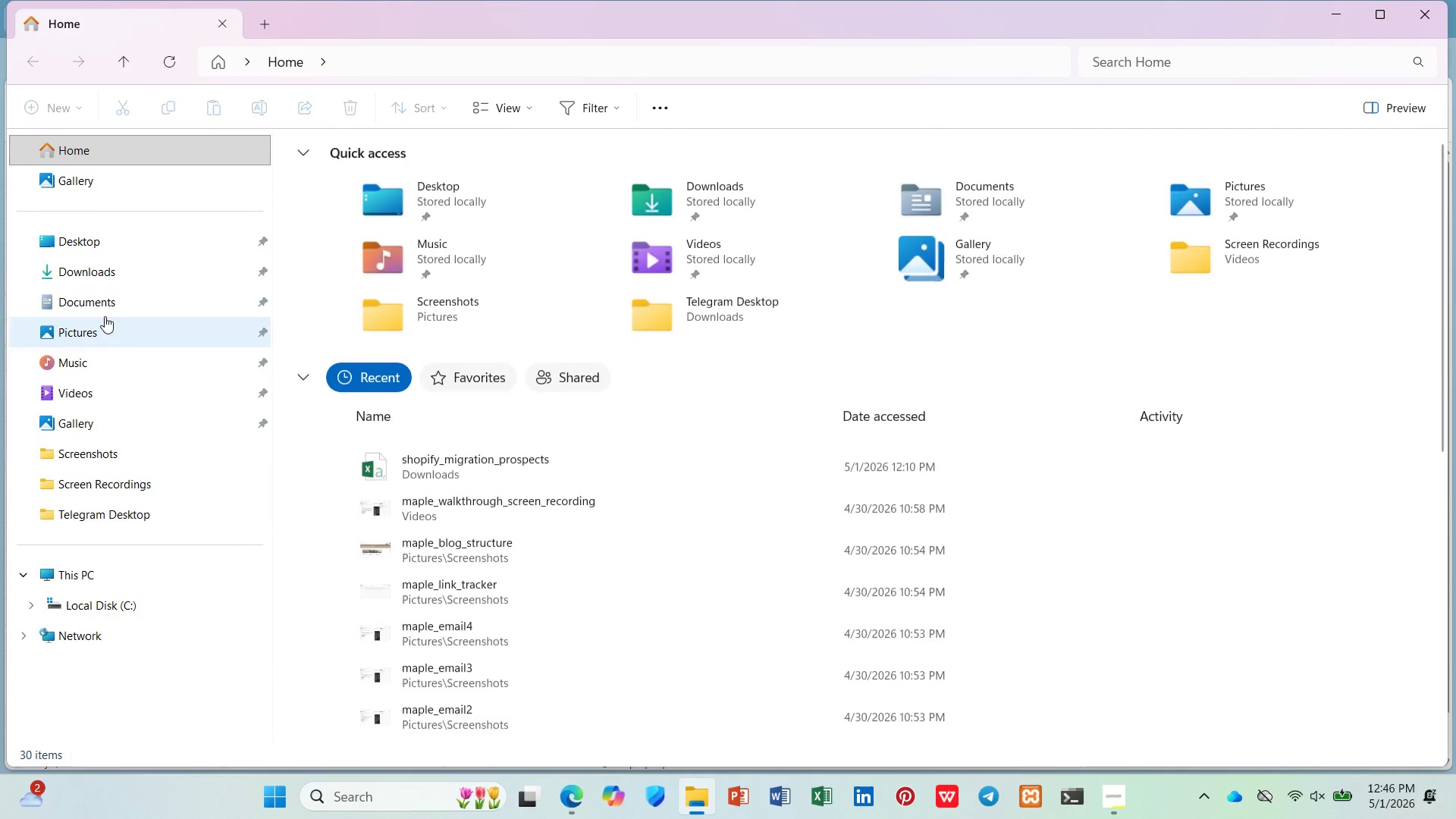 
left_click([118, 276])
 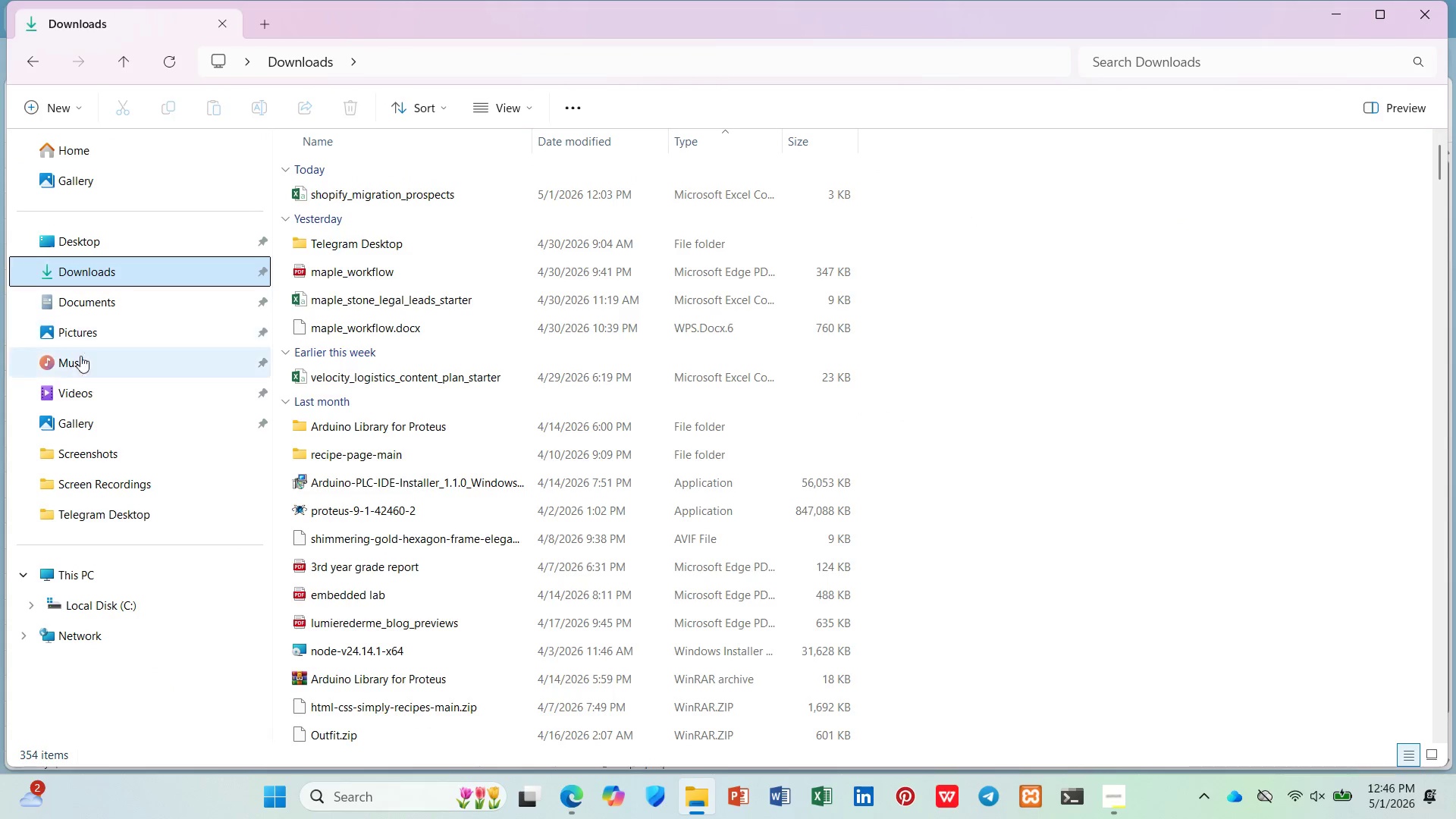 
left_click([93, 450])
 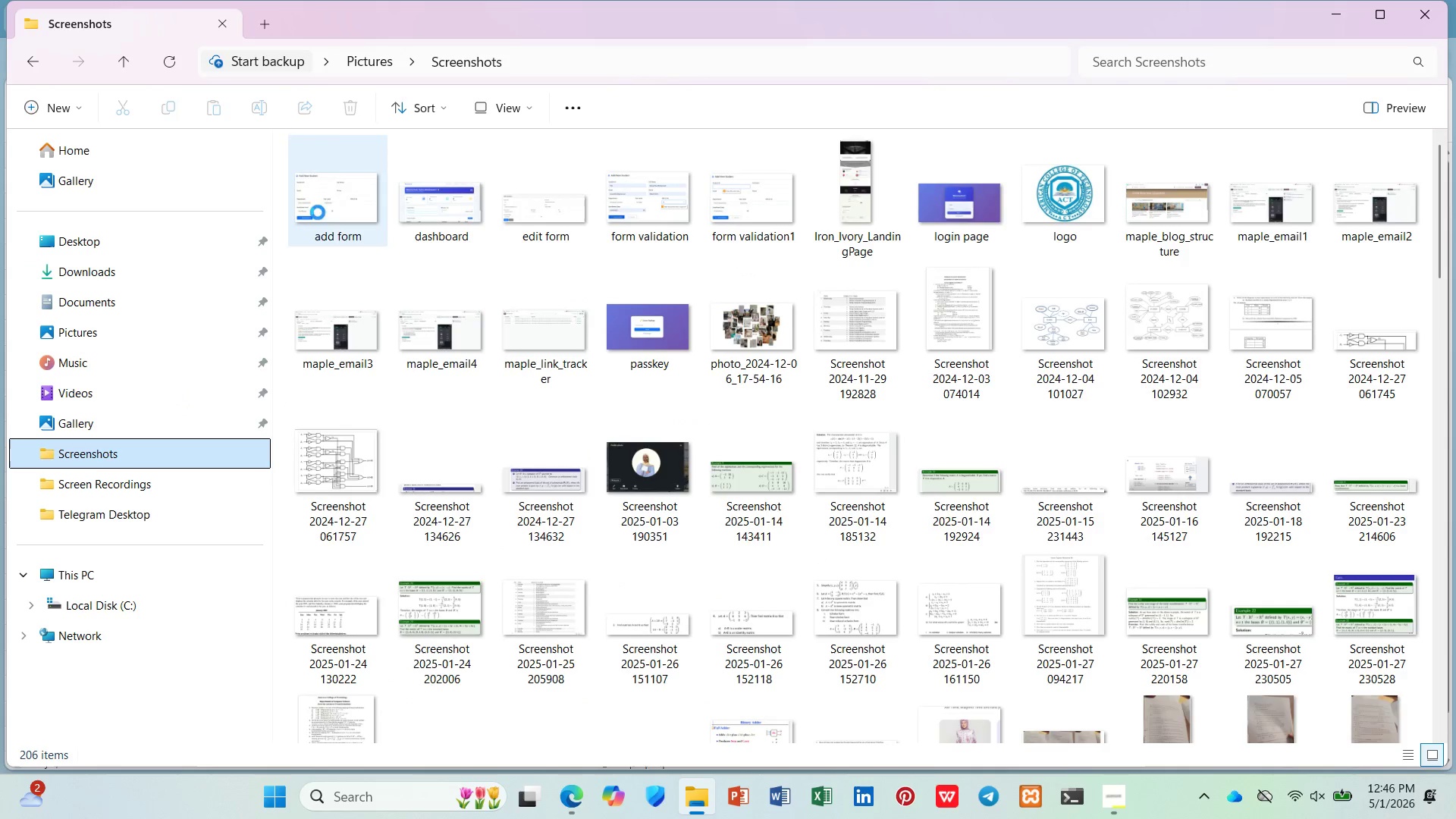 
left_click([334, 187])
 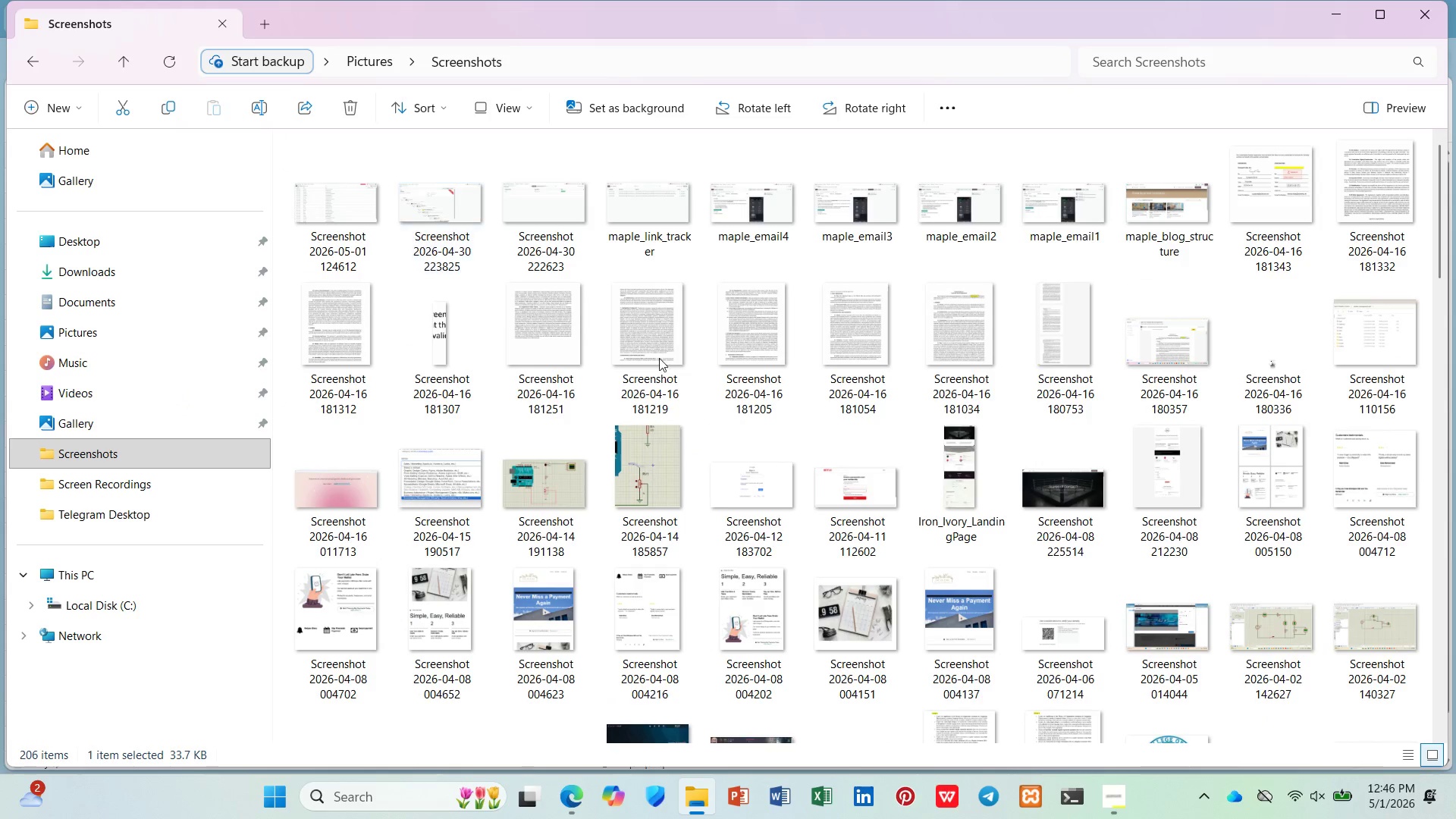 
scroll: coordinate [572, 369], scroll_direction: up, amount: 4.0
 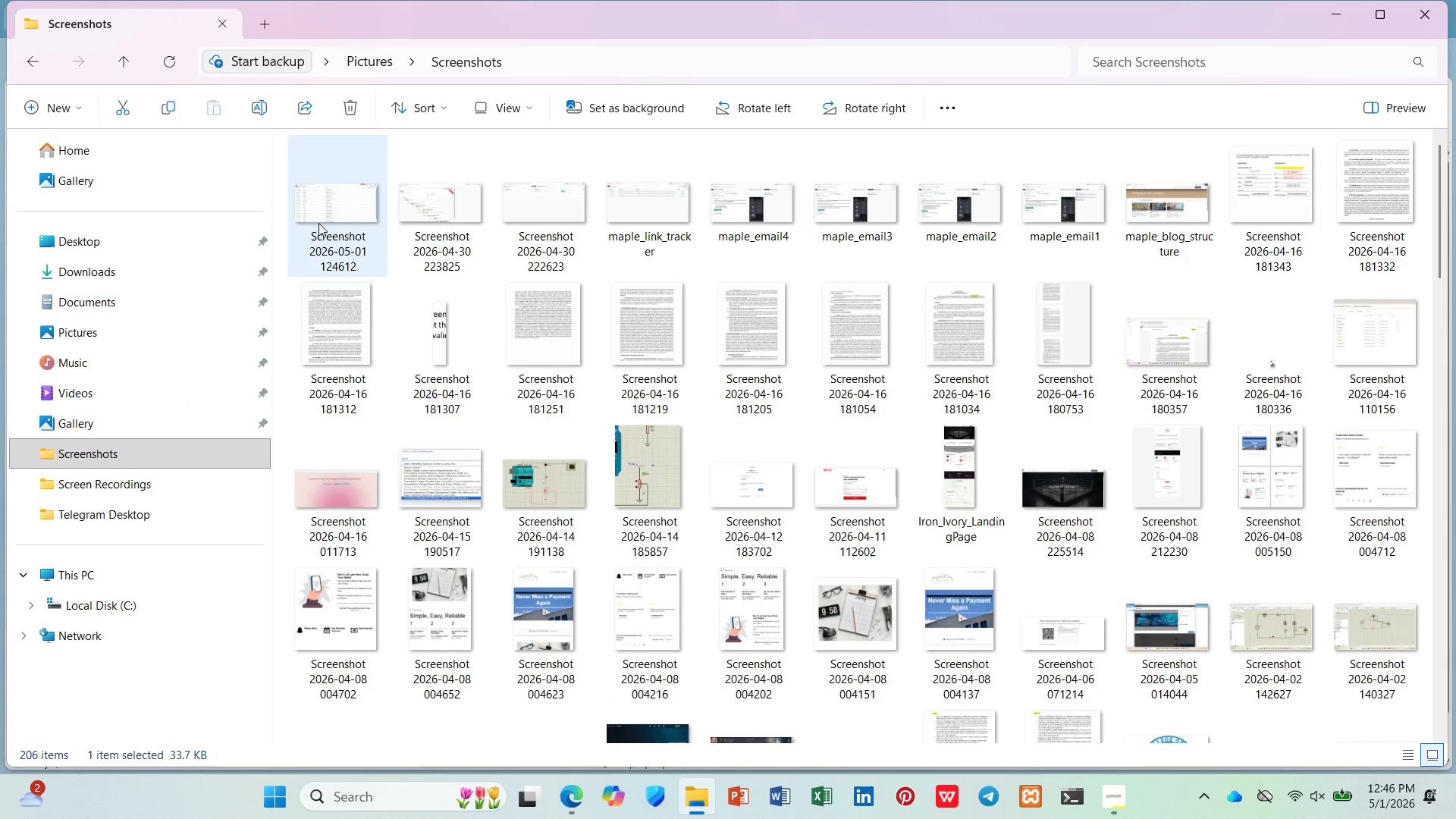 
double_click([318, 221])
 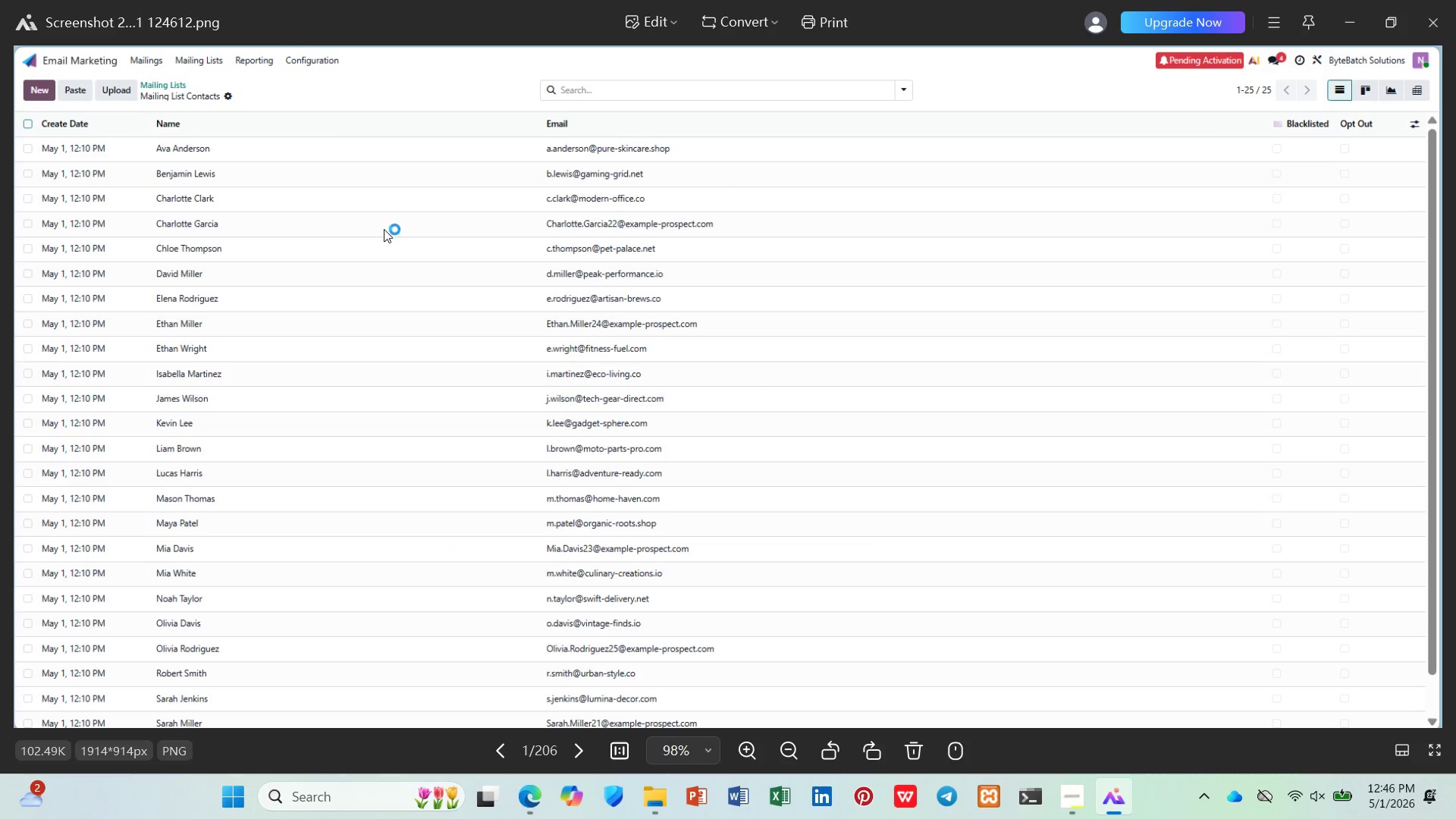 
left_click([1432, 35])
 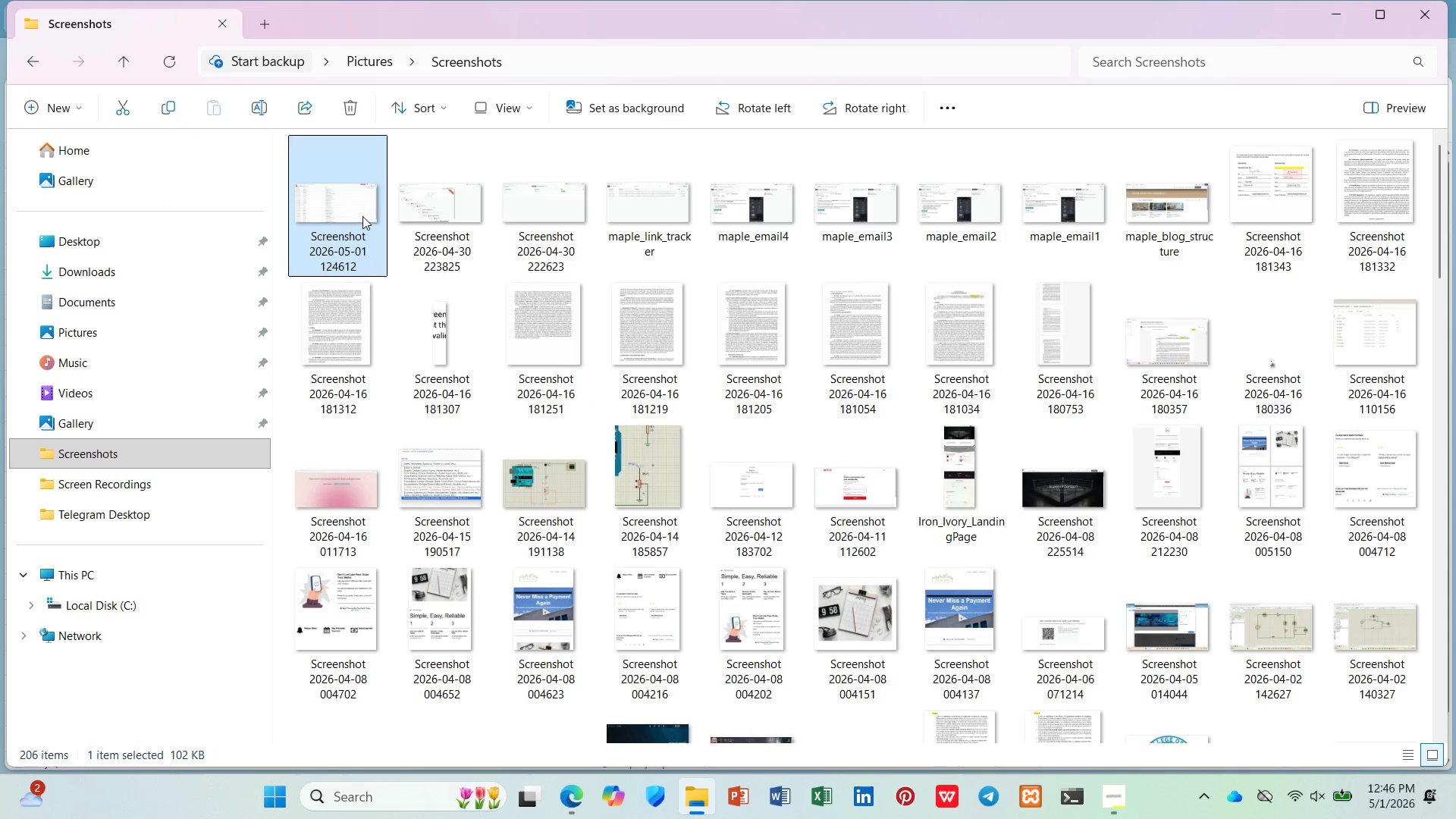 
left_click([442, 194])
 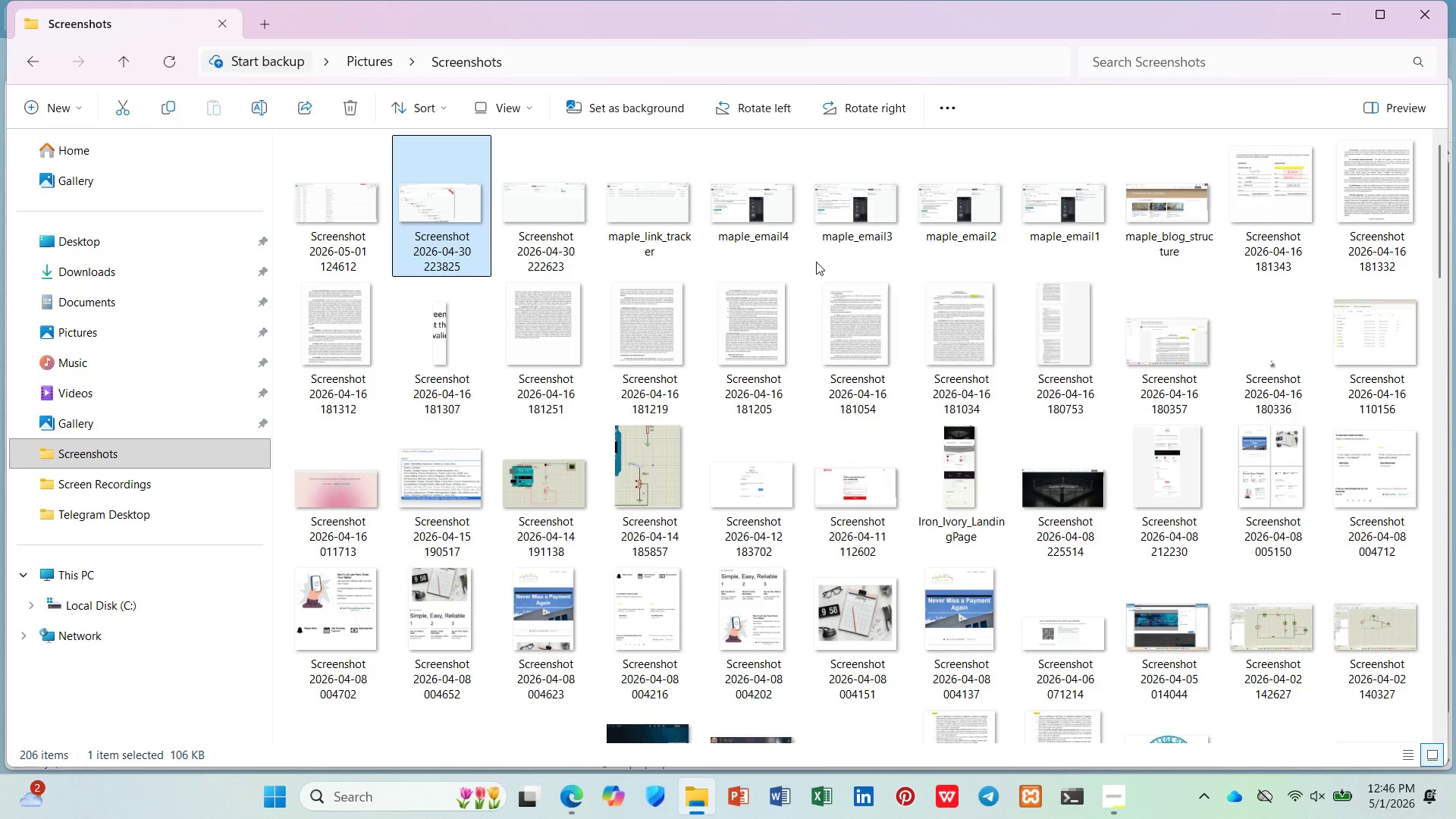 
key(Shift+ArrowRight)
 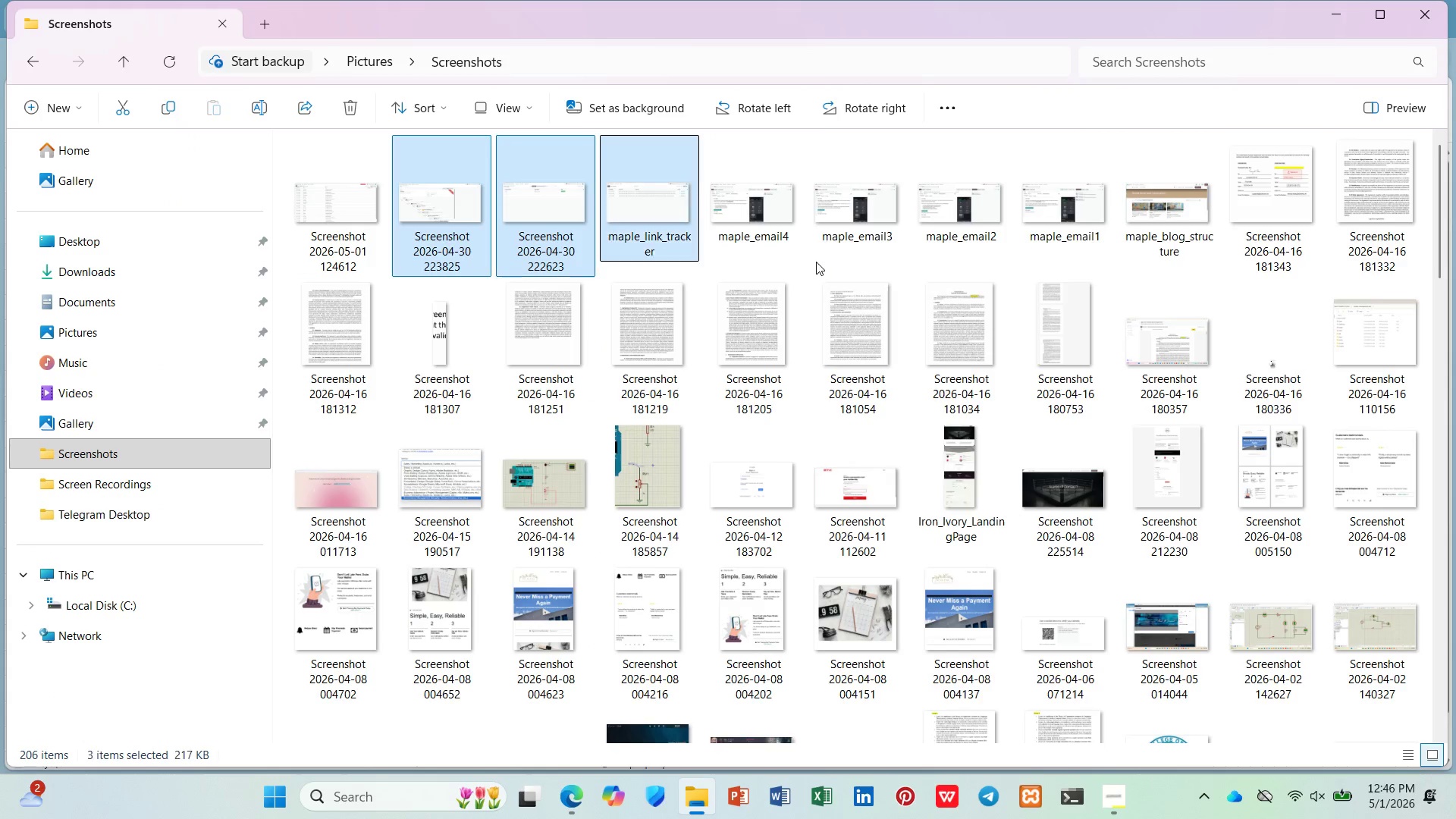 
key(Shift+ArrowRight)
 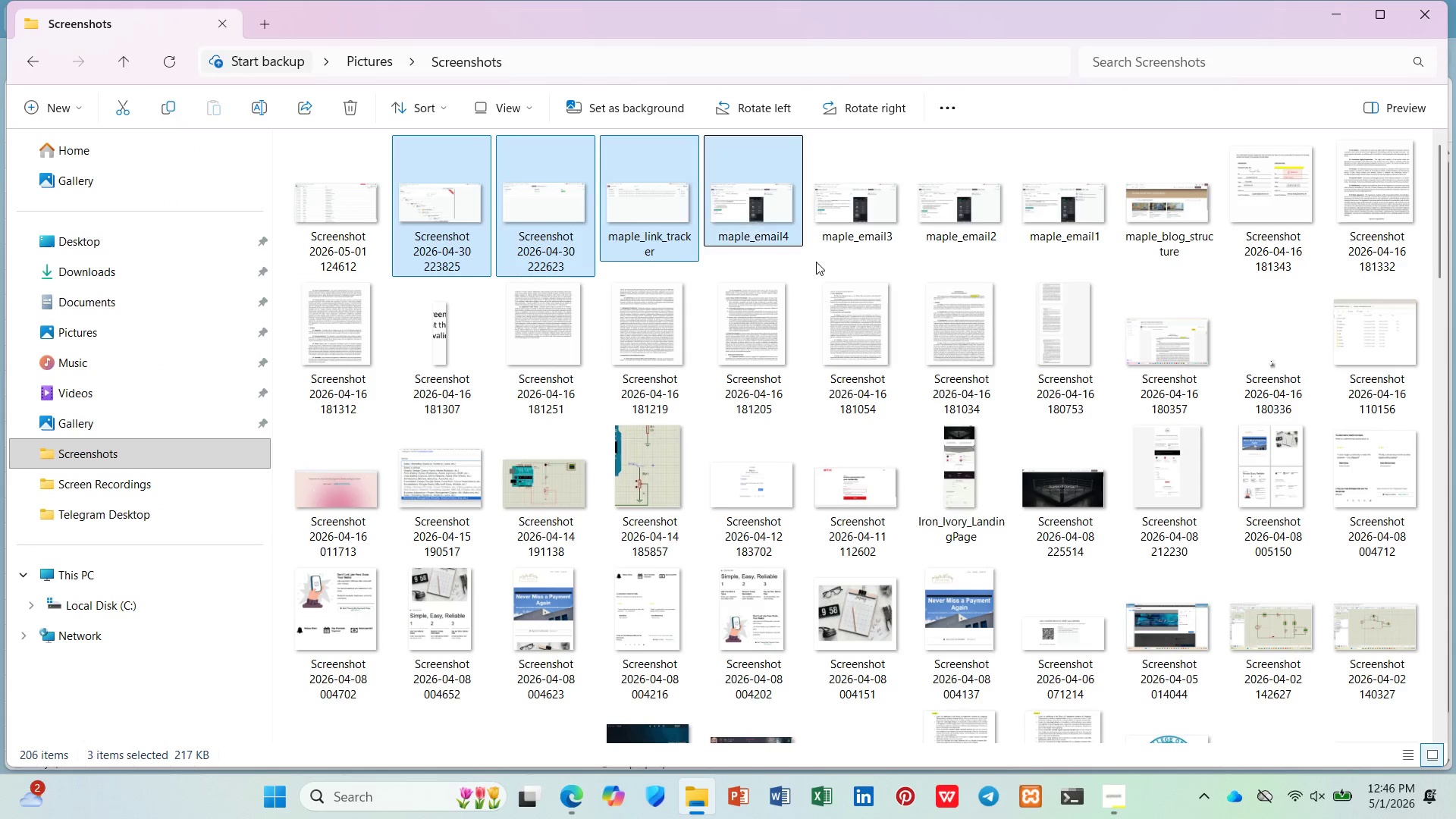 
key(Shift+ArrowRight)
 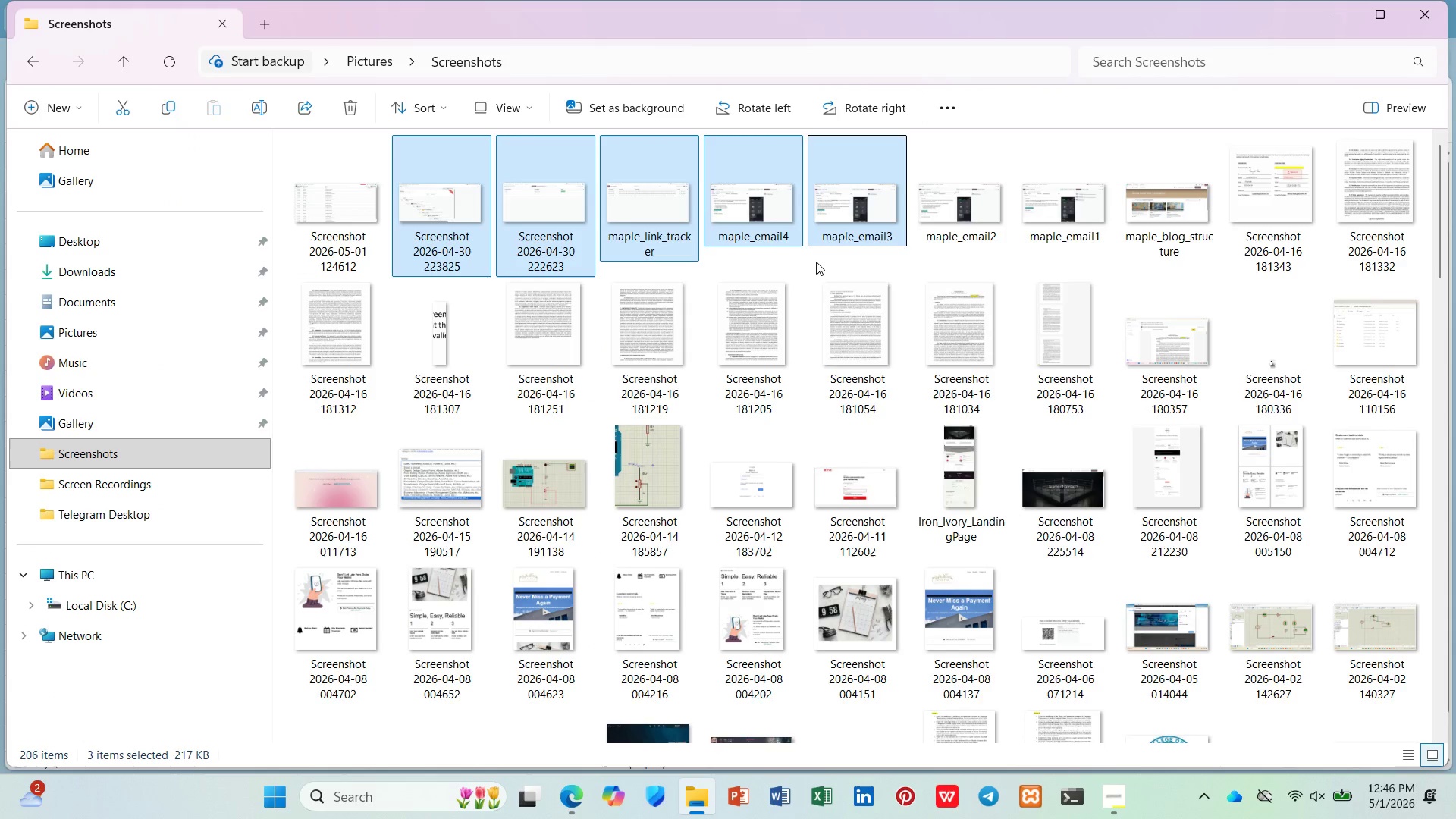 
key(Shift+ArrowRight)
 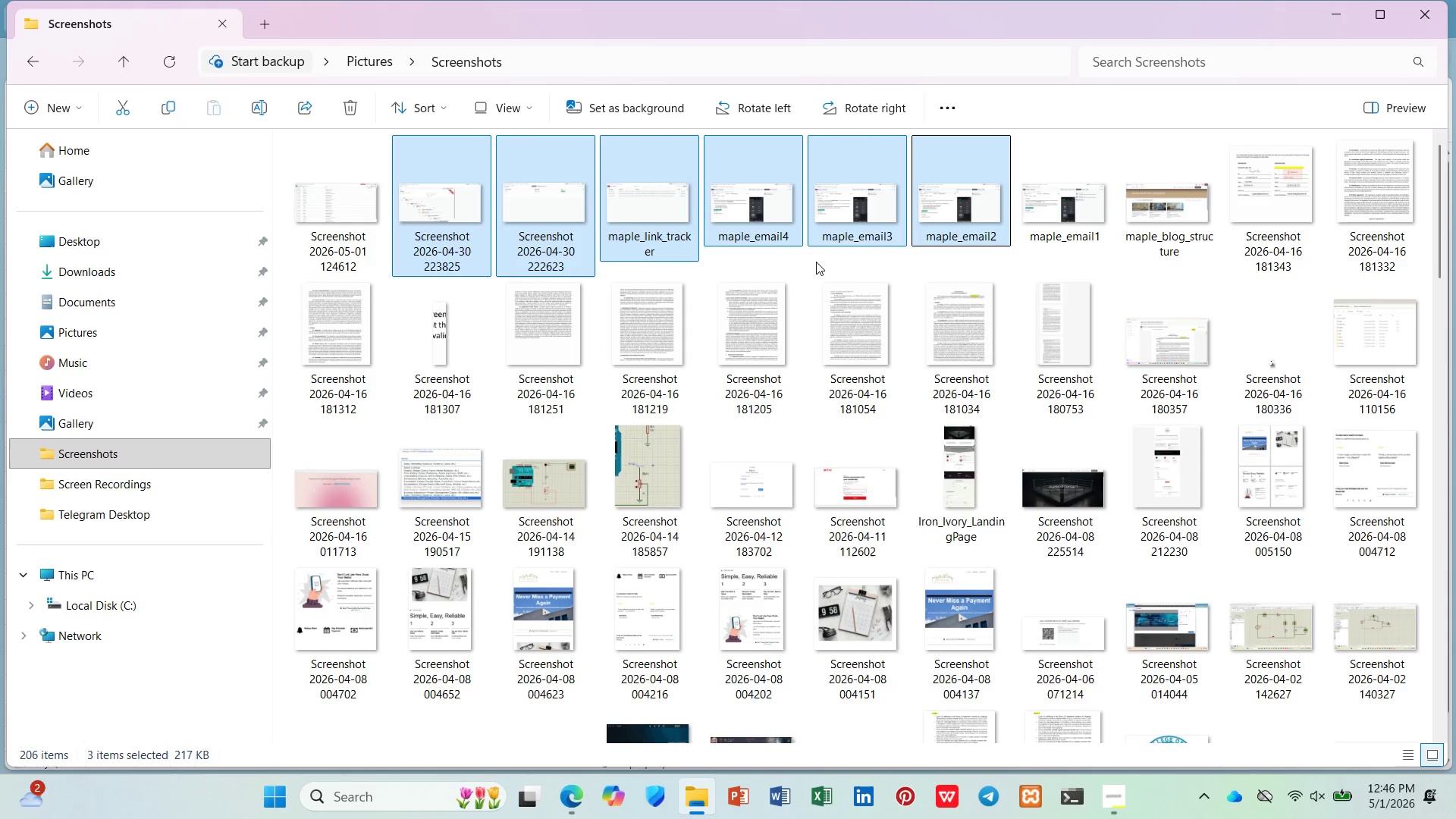 
key(Shift+ArrowRight)
 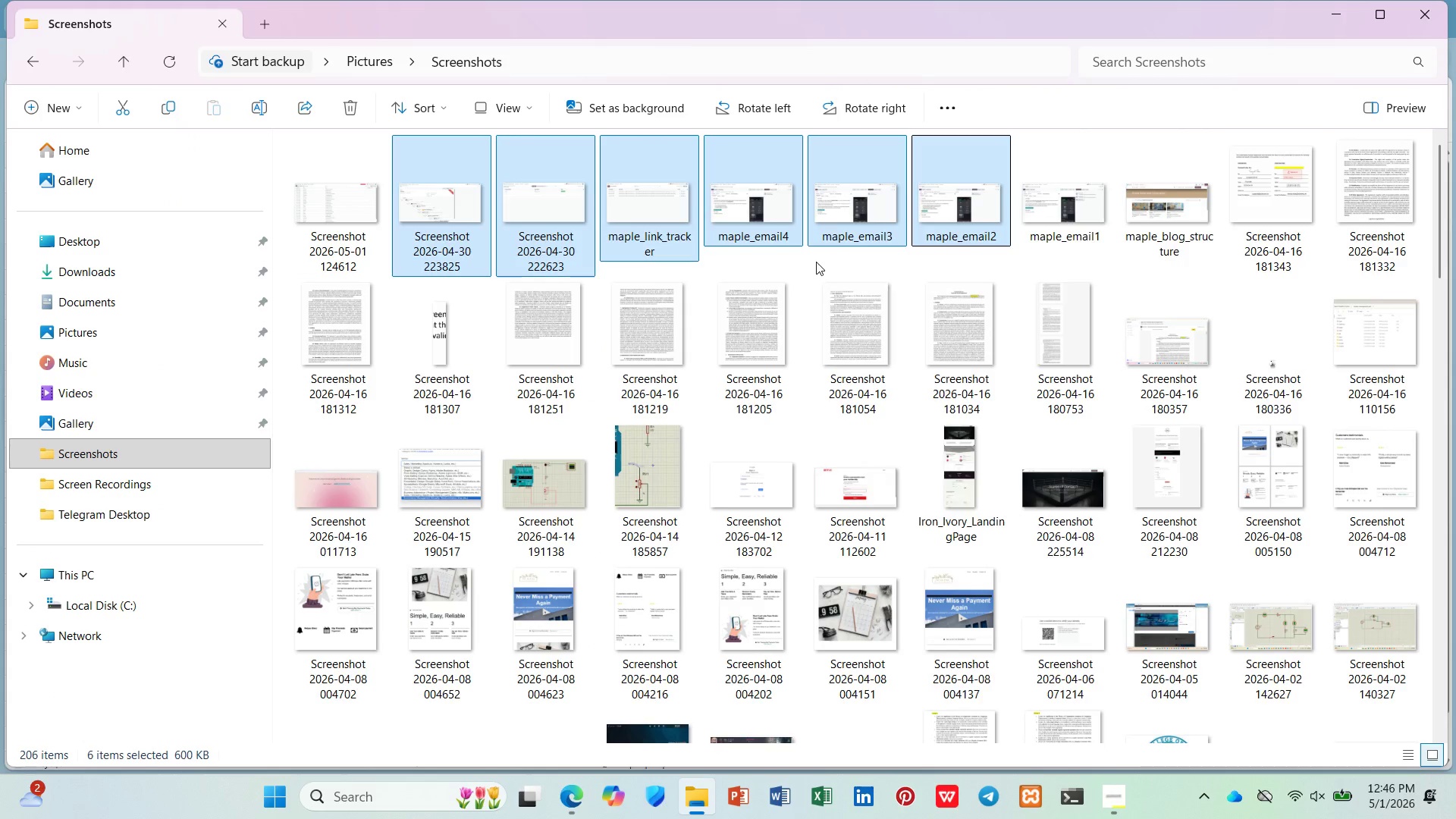 
key(Shift+ArrowRight)
 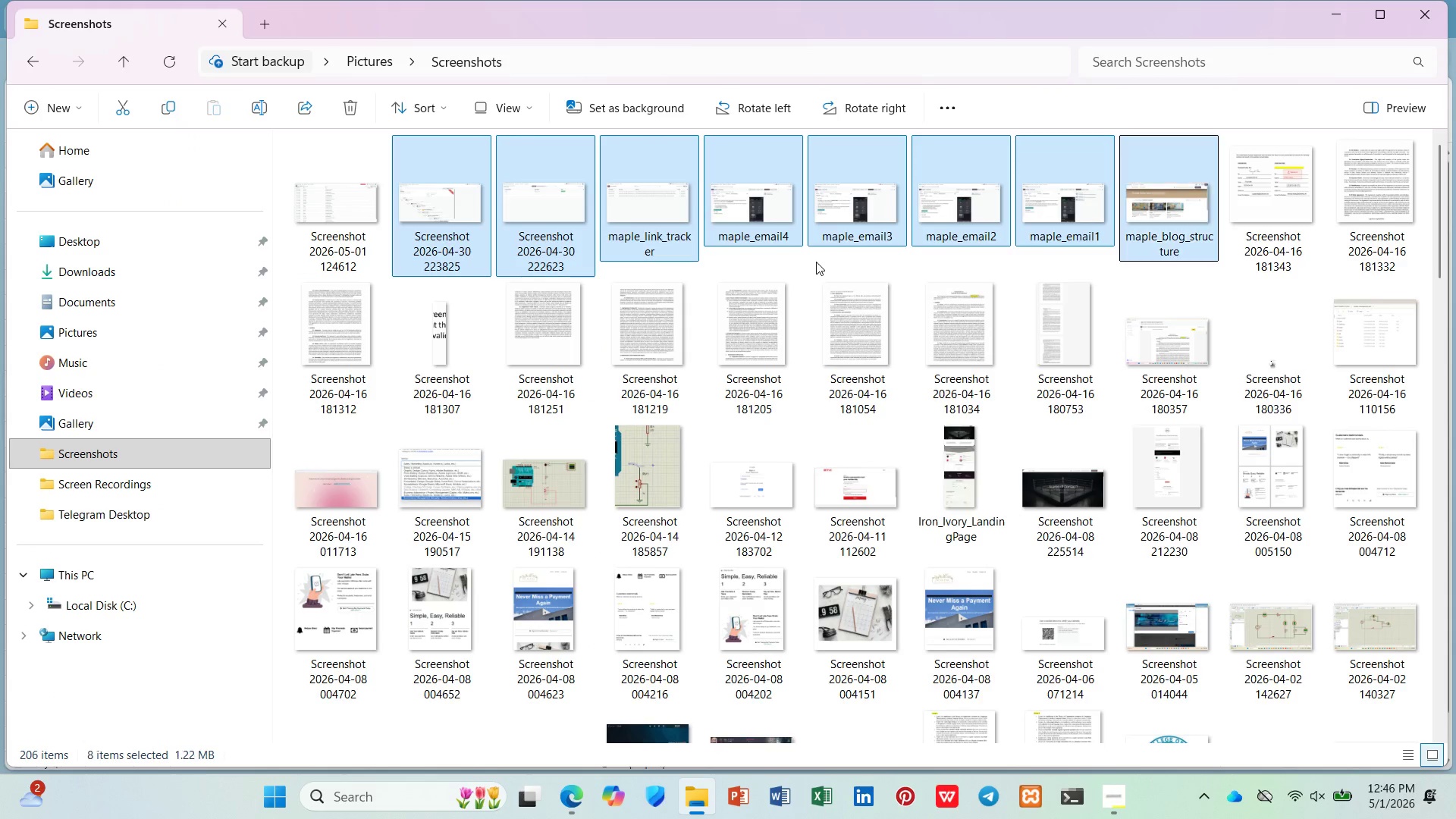 
key(Shift+ArrowRight)
 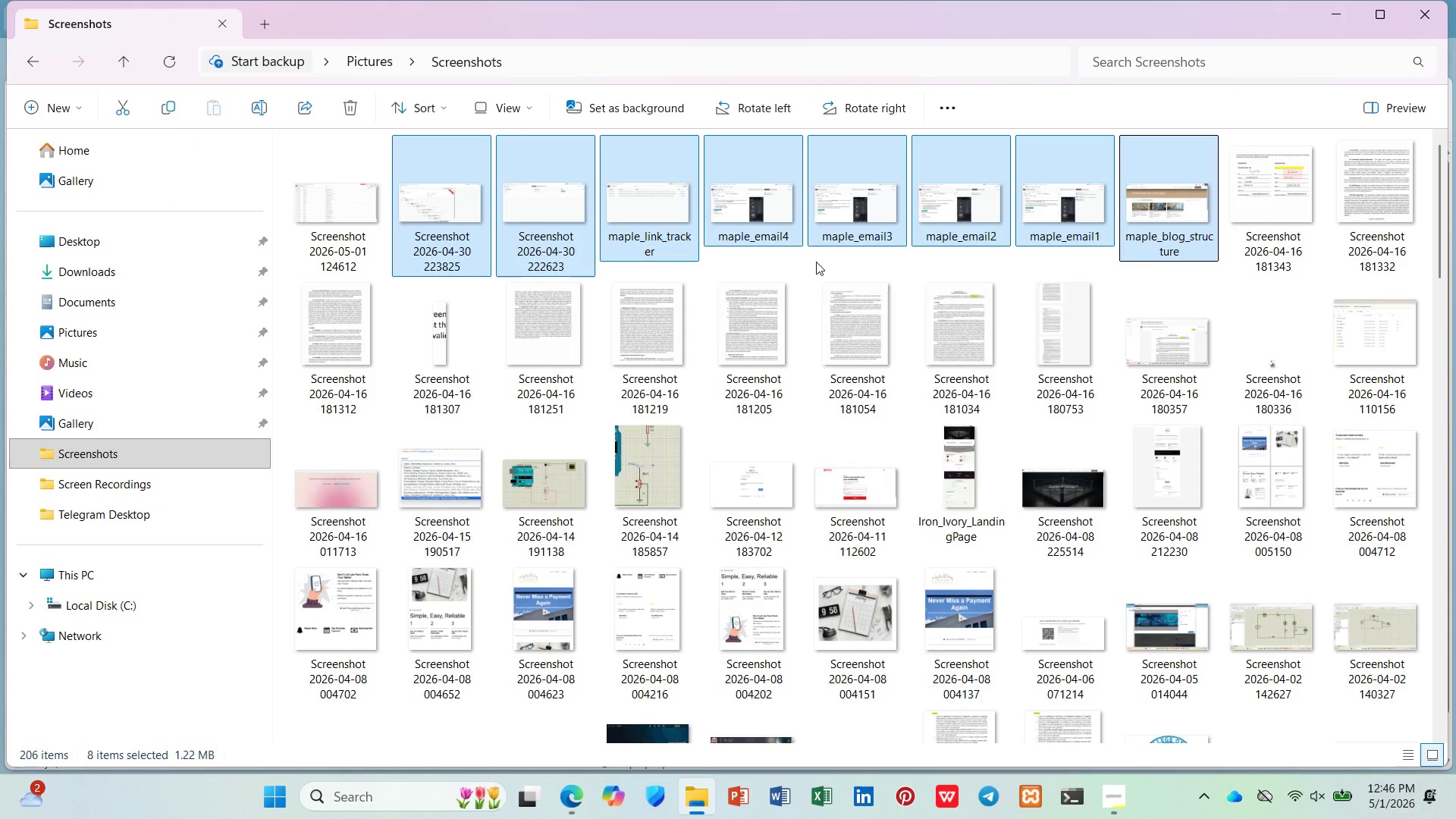 
key(Delete)
 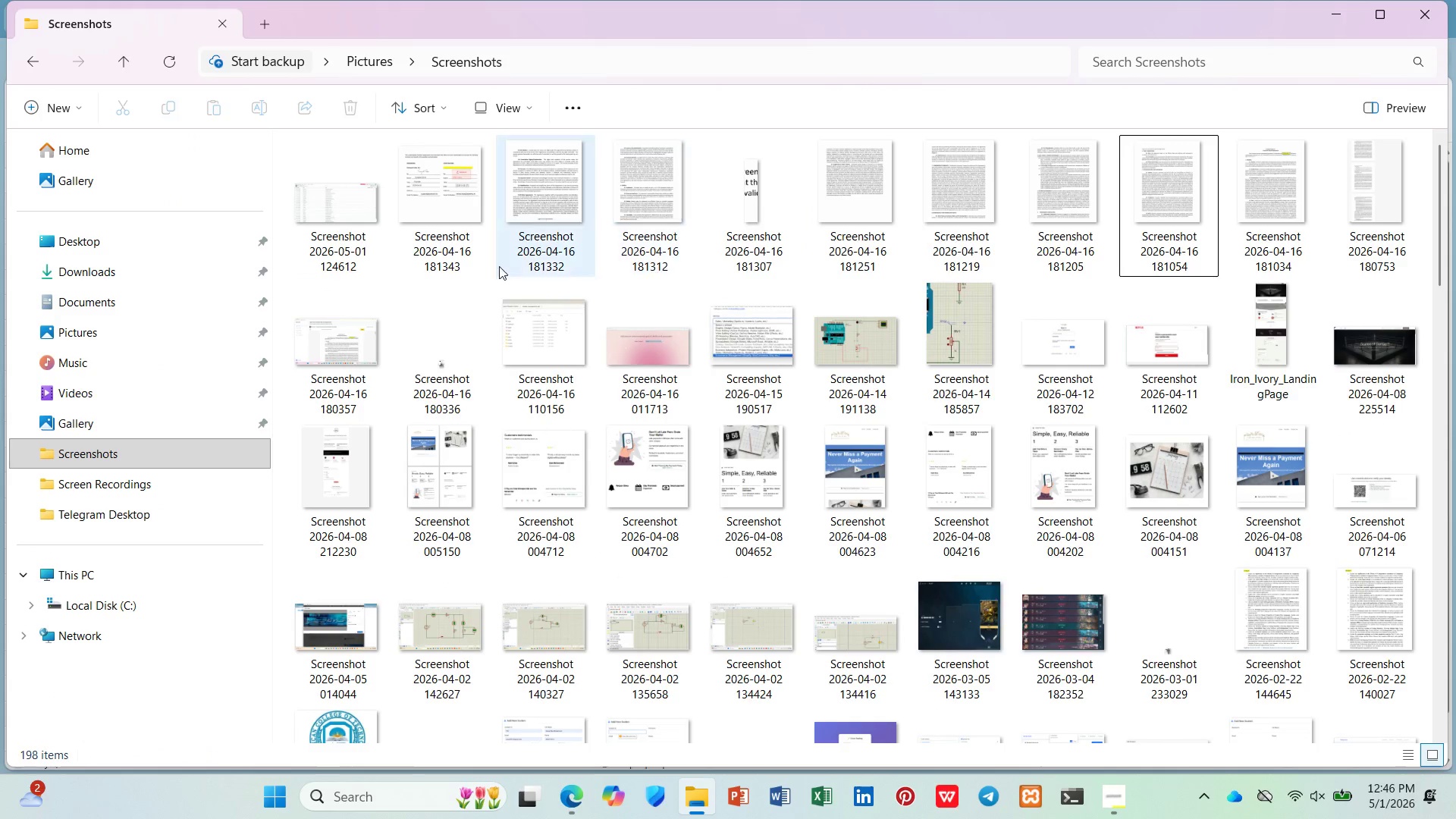 
left_click([348, 246])
 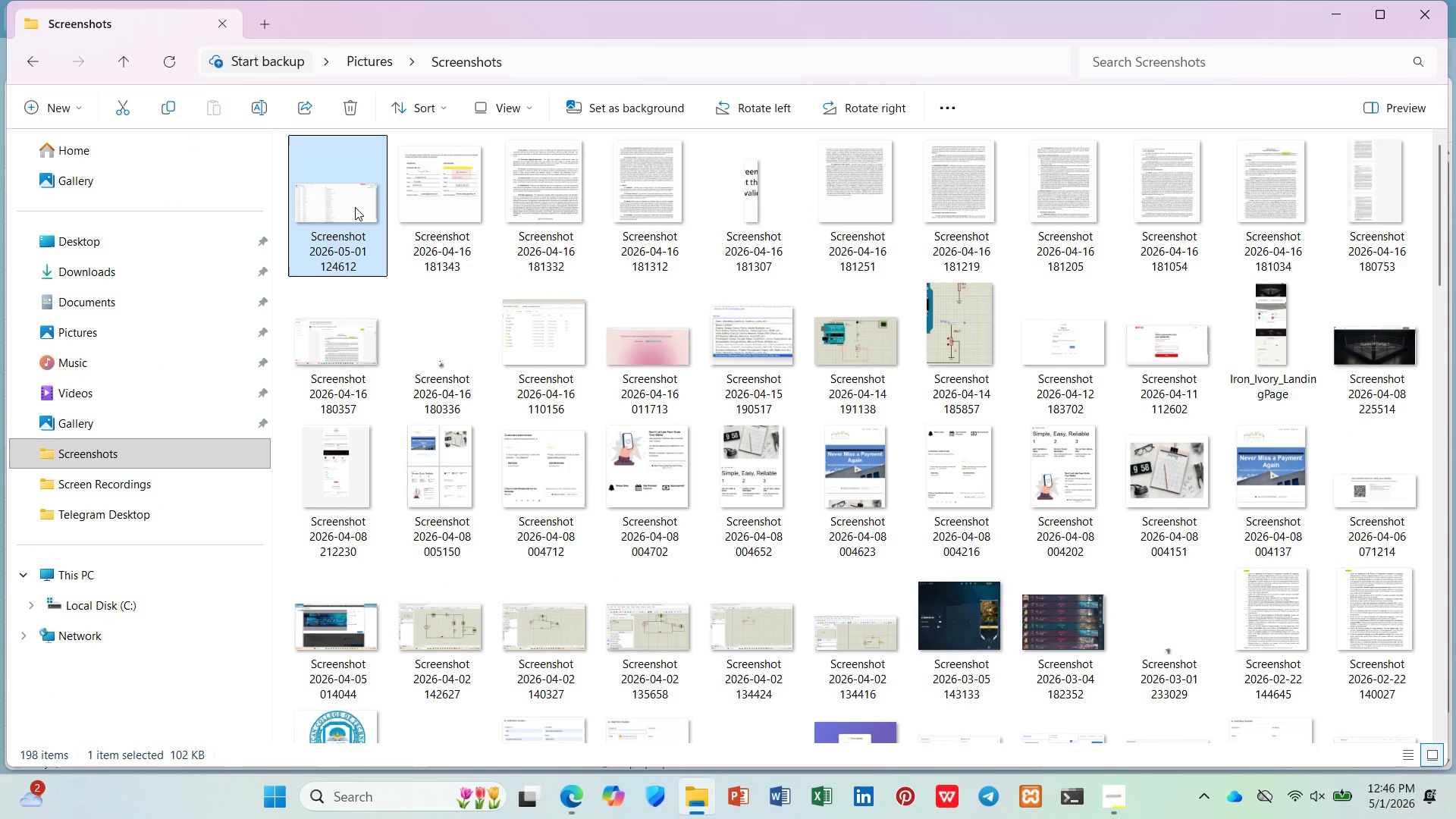 
right_click([355, 207])
 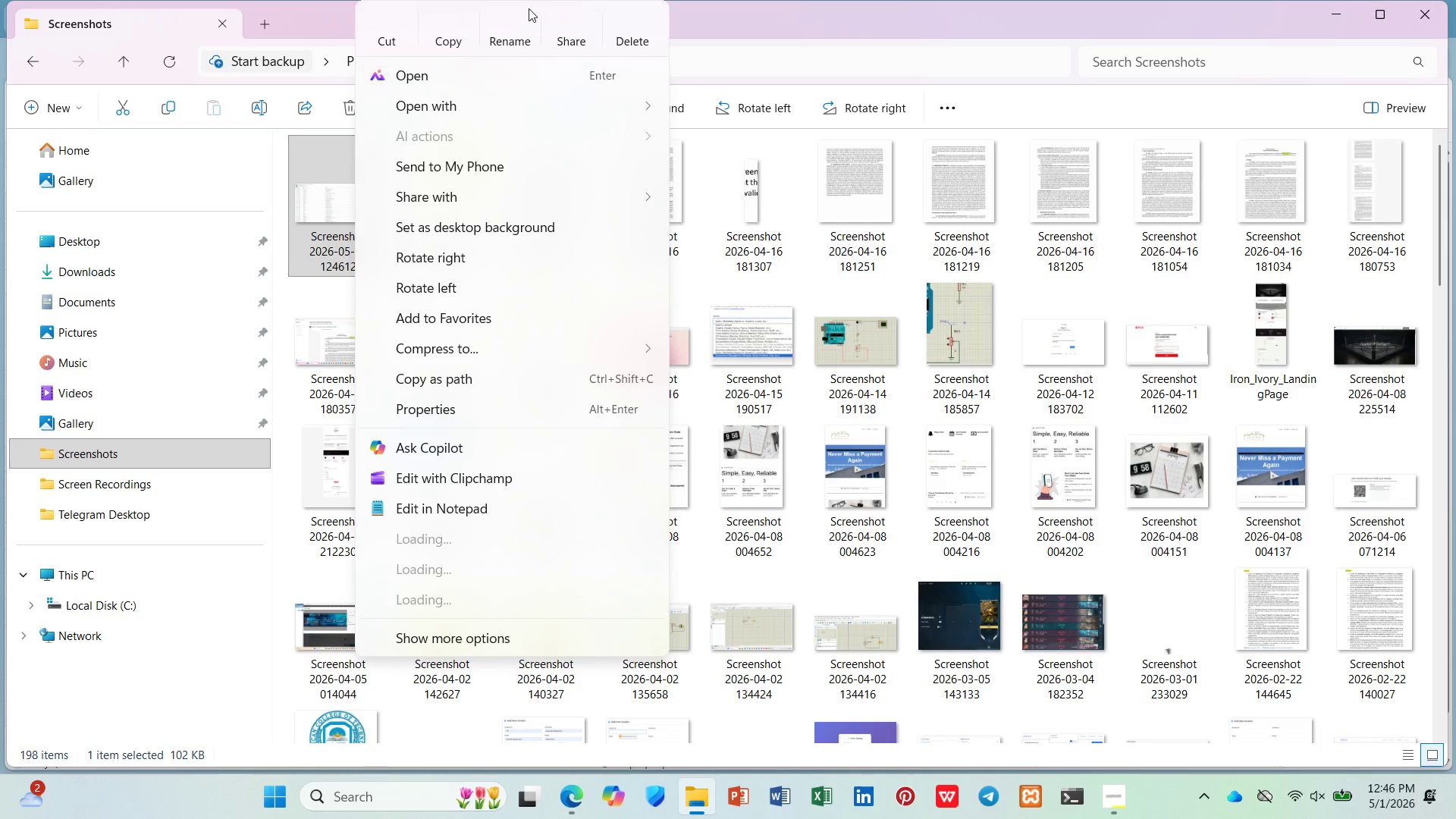 
left_click([515, 20])
 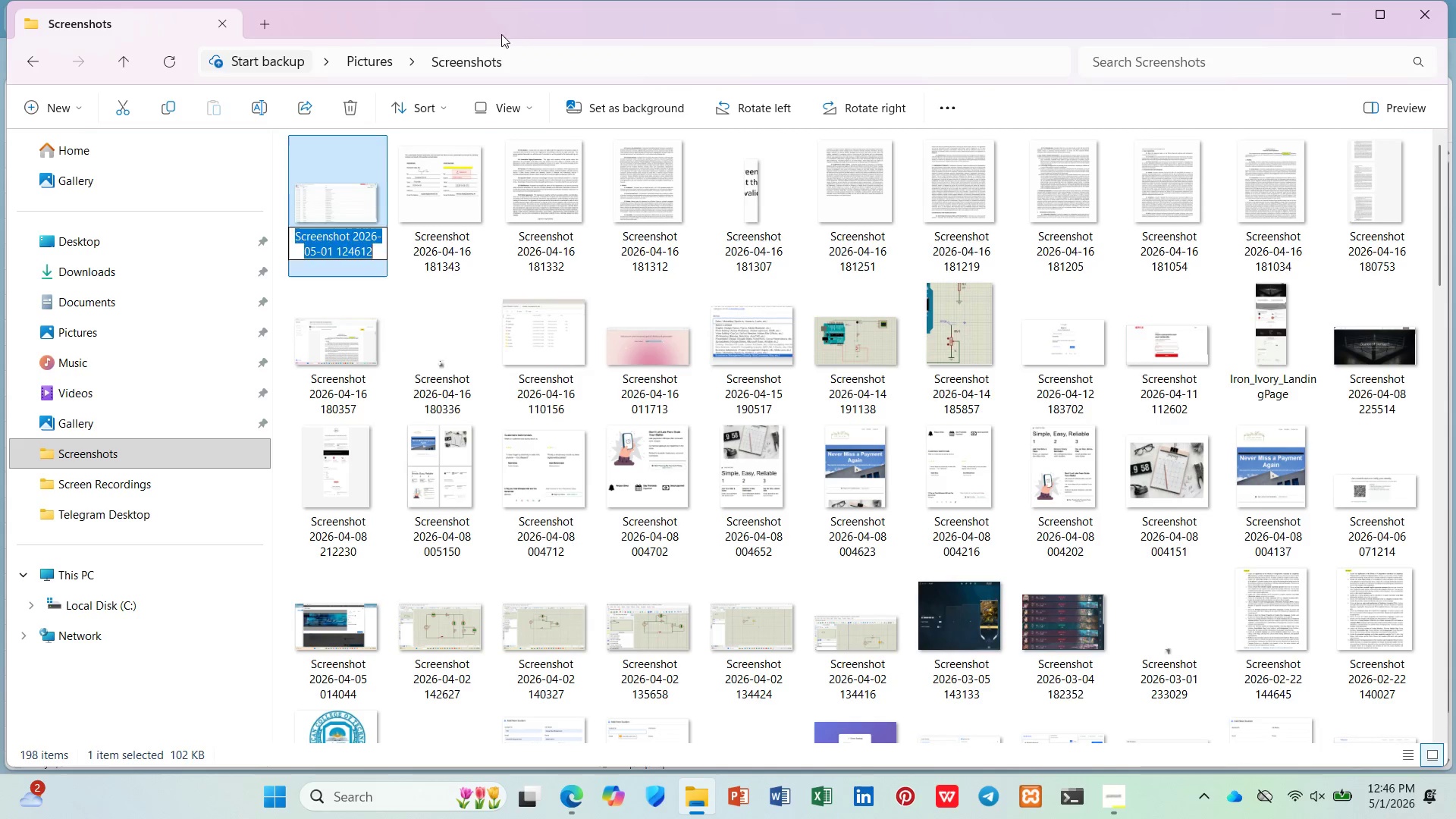 
mouse_move([469, 64])
 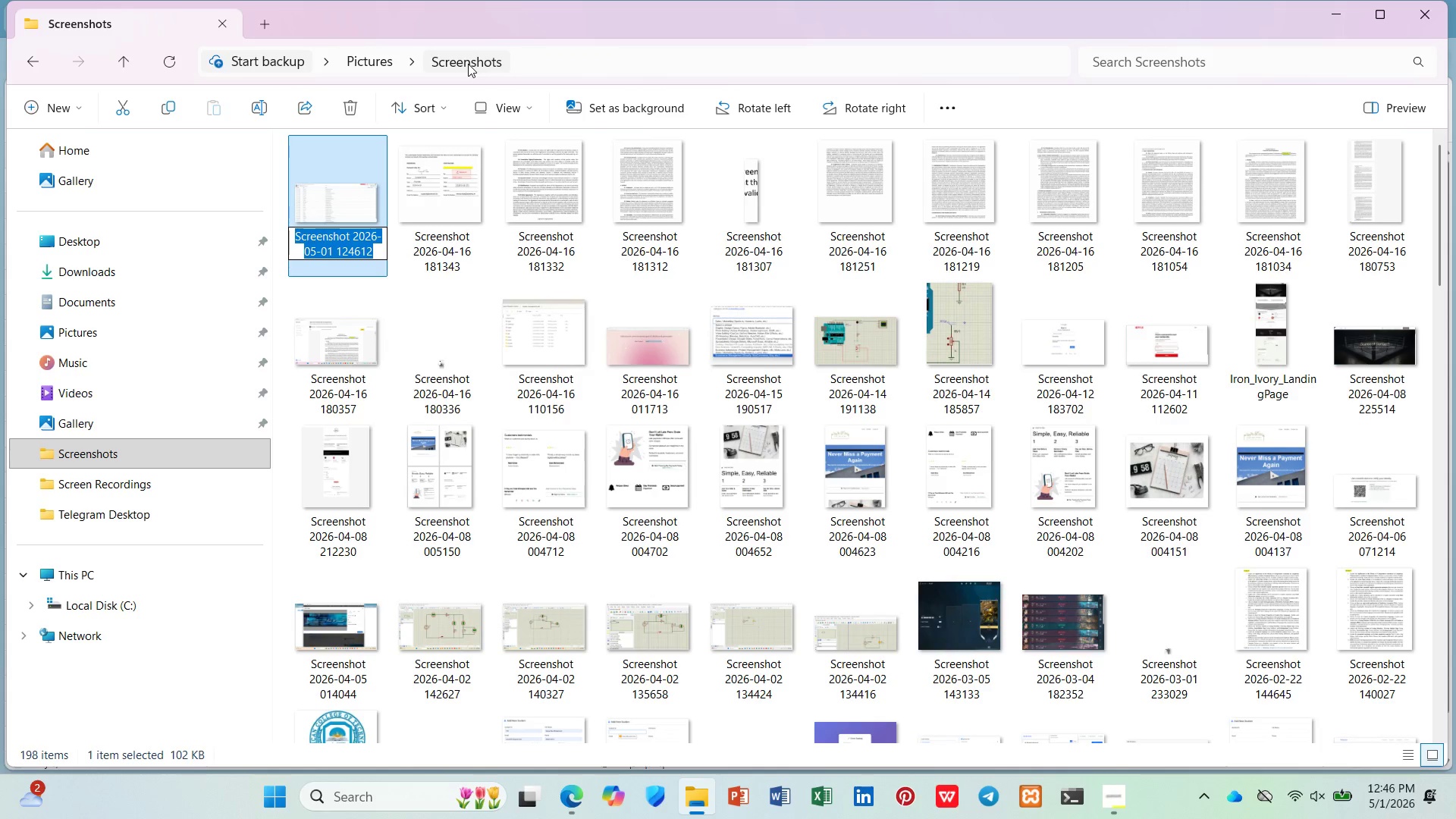 
type(migration_mailing_list)
 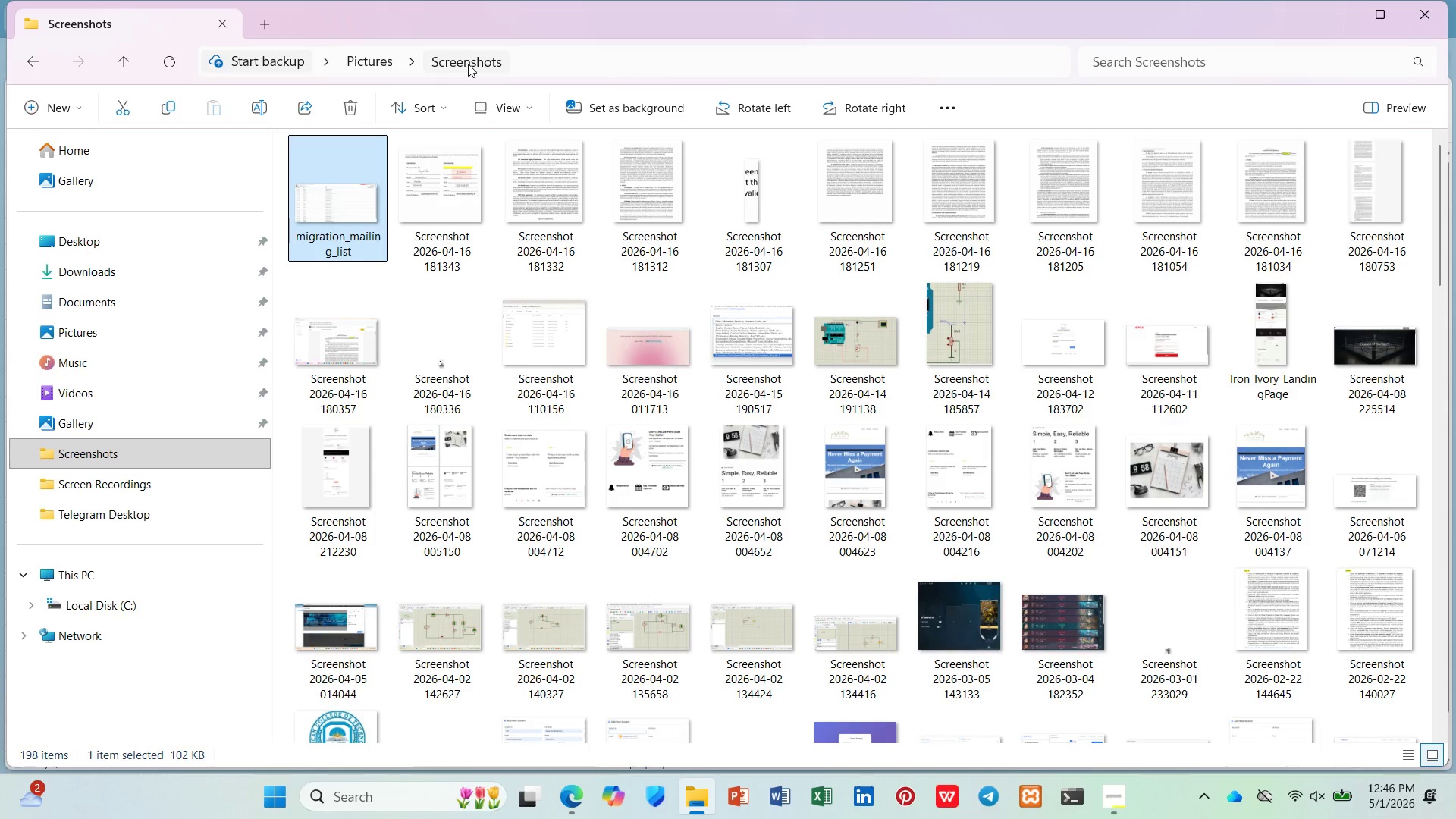 
 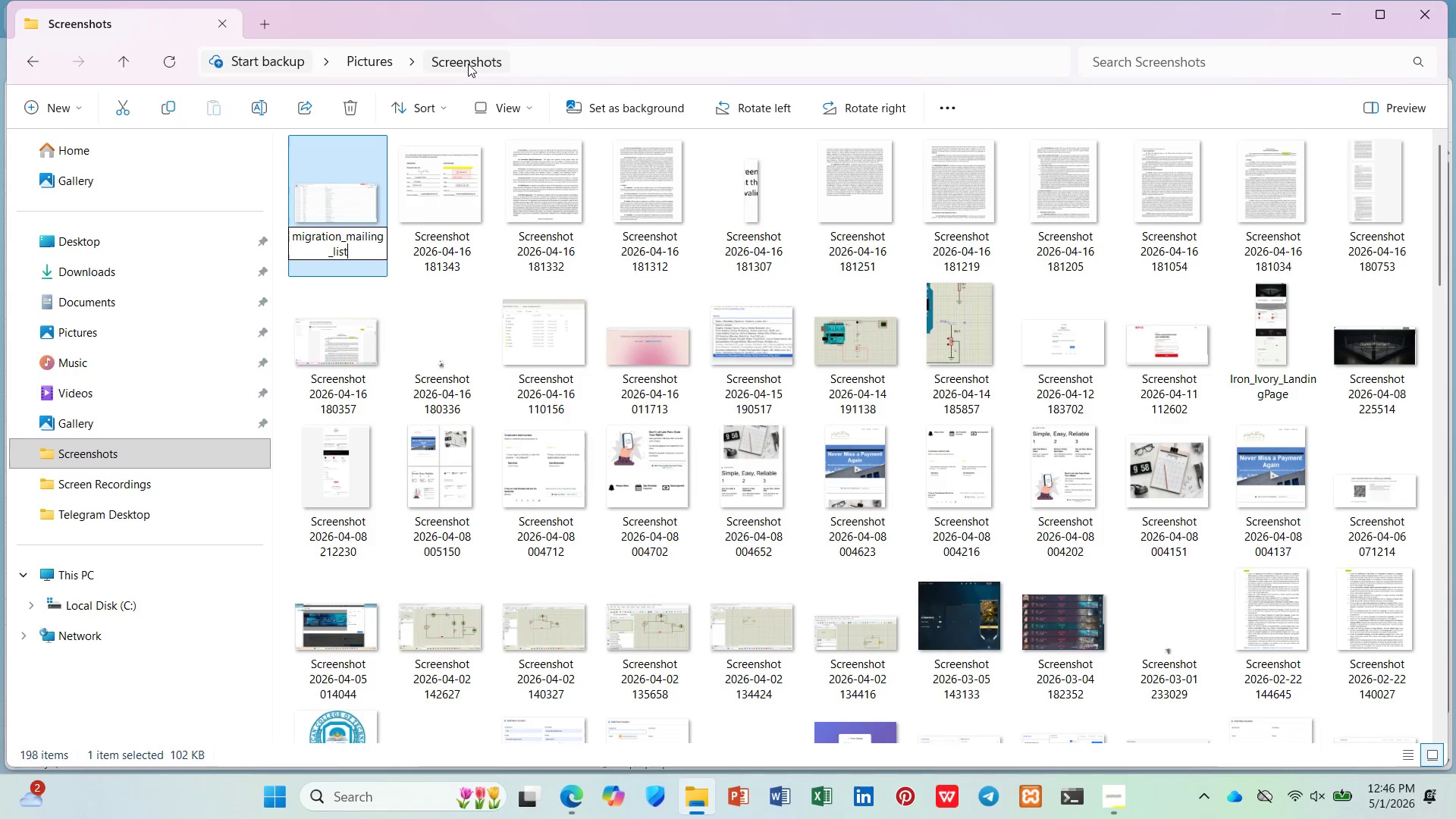 
key(Enter)